 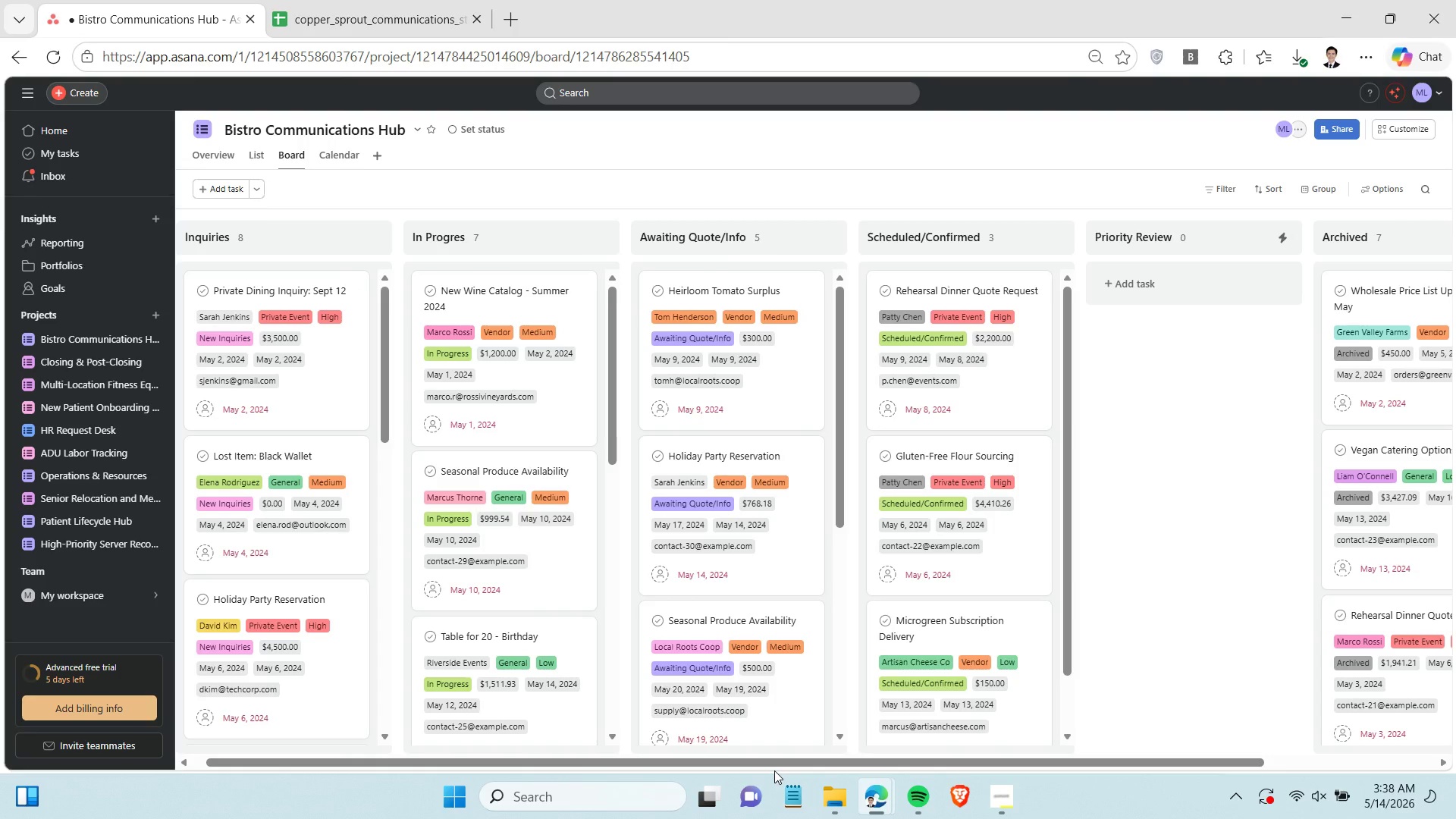 
key(Control+Shift+S)
 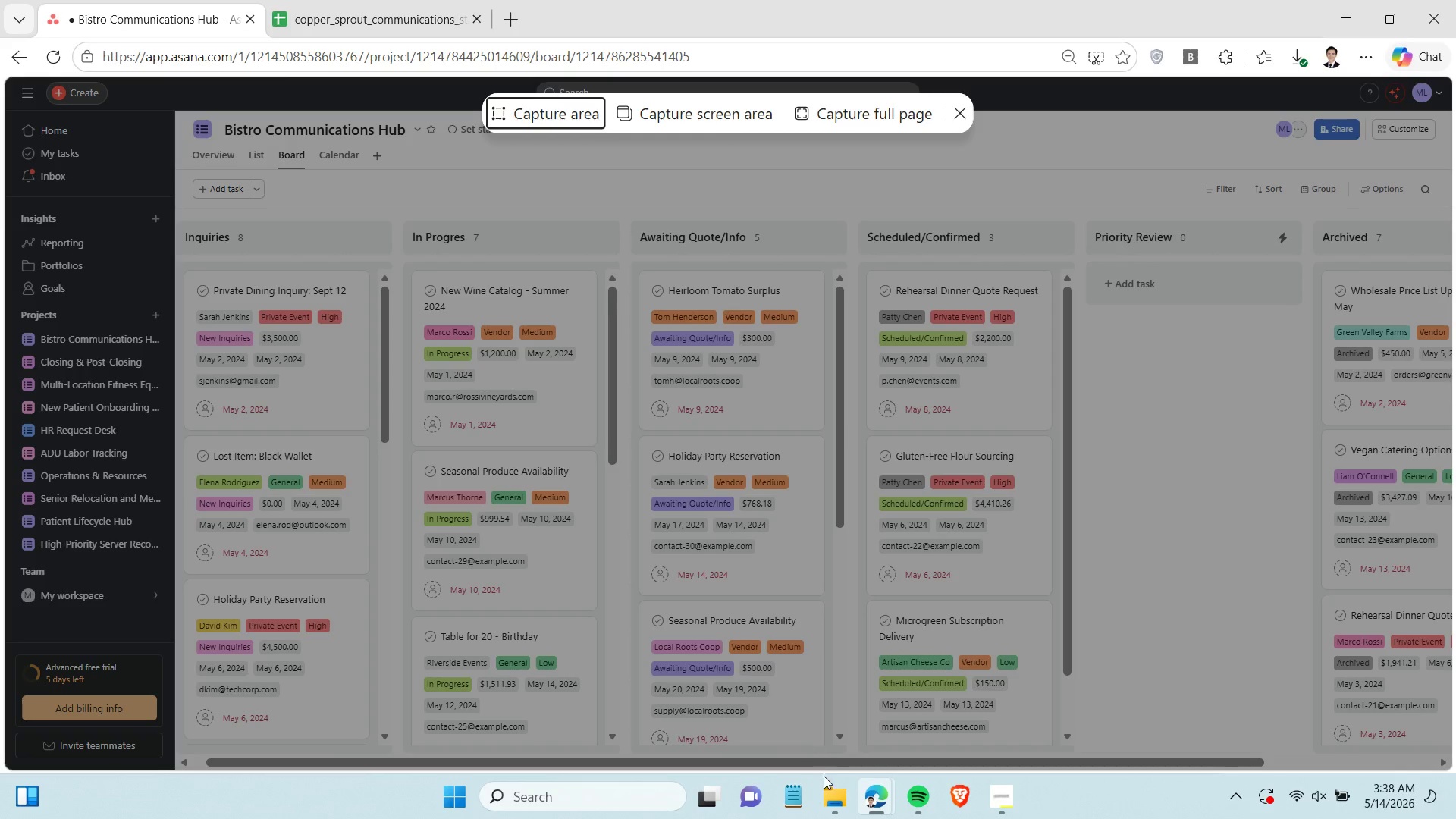 
left_click([829, 786])
 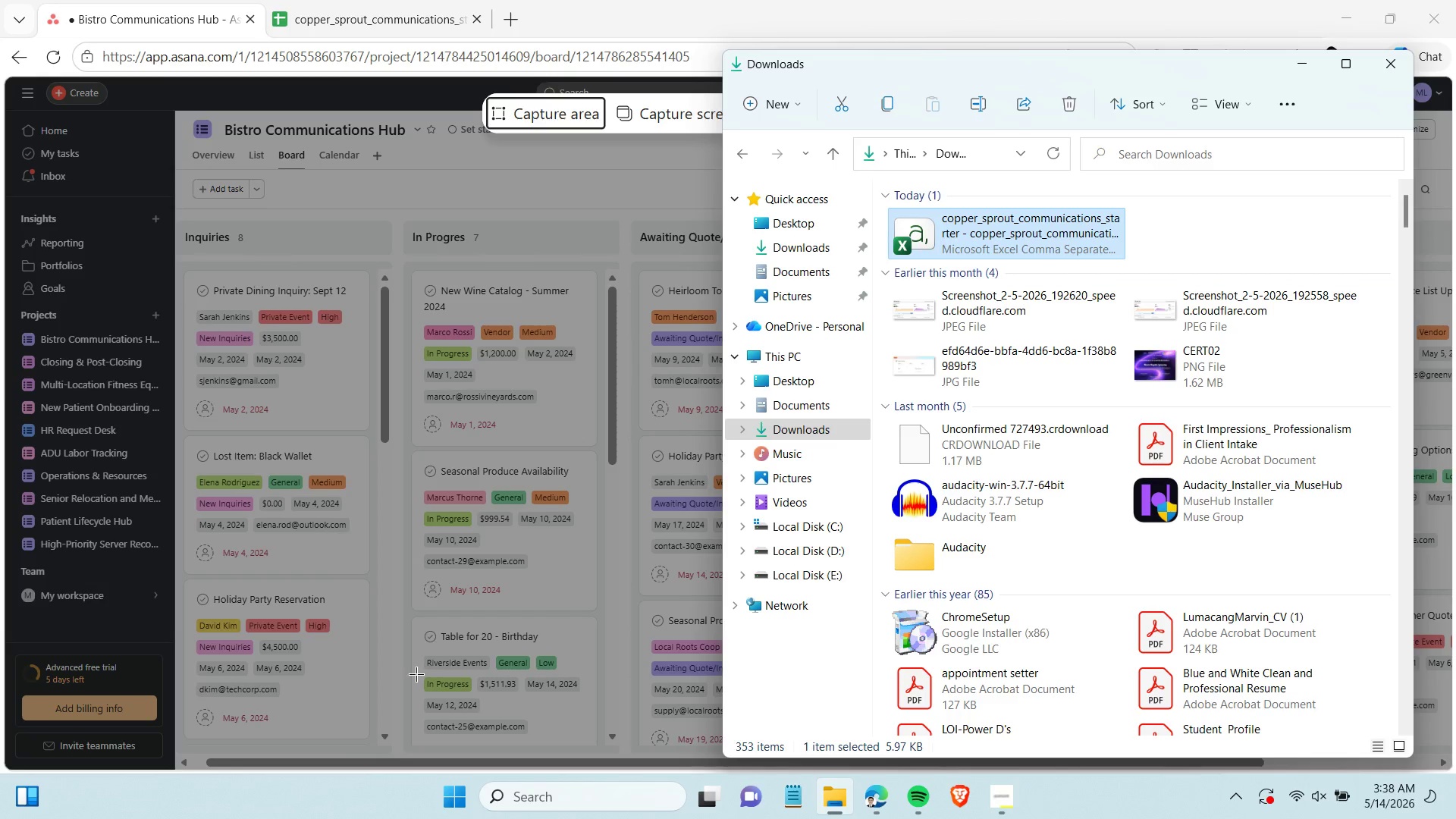 
mouse_move([726, 809])
 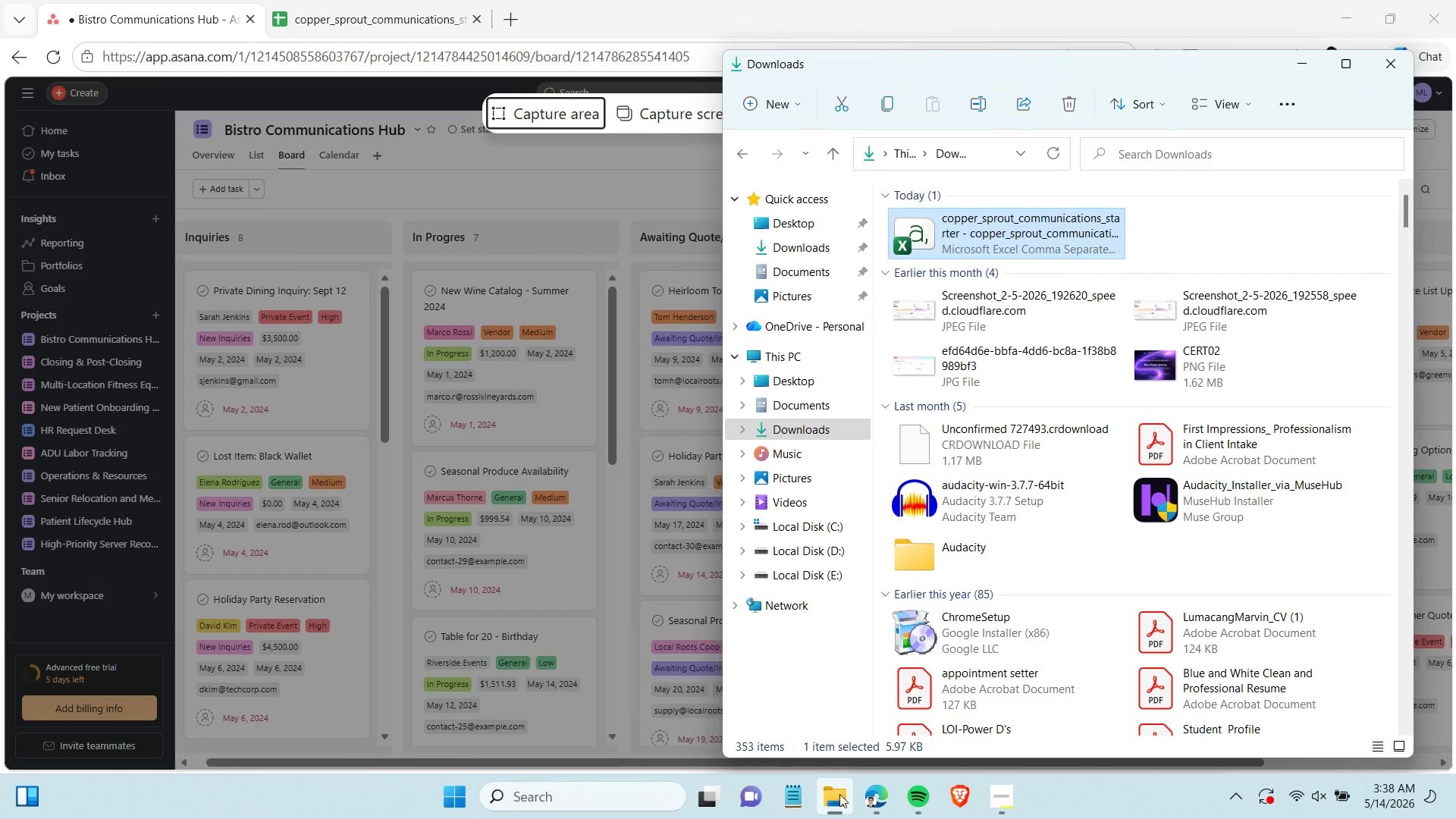 
left_click([841, 794])
 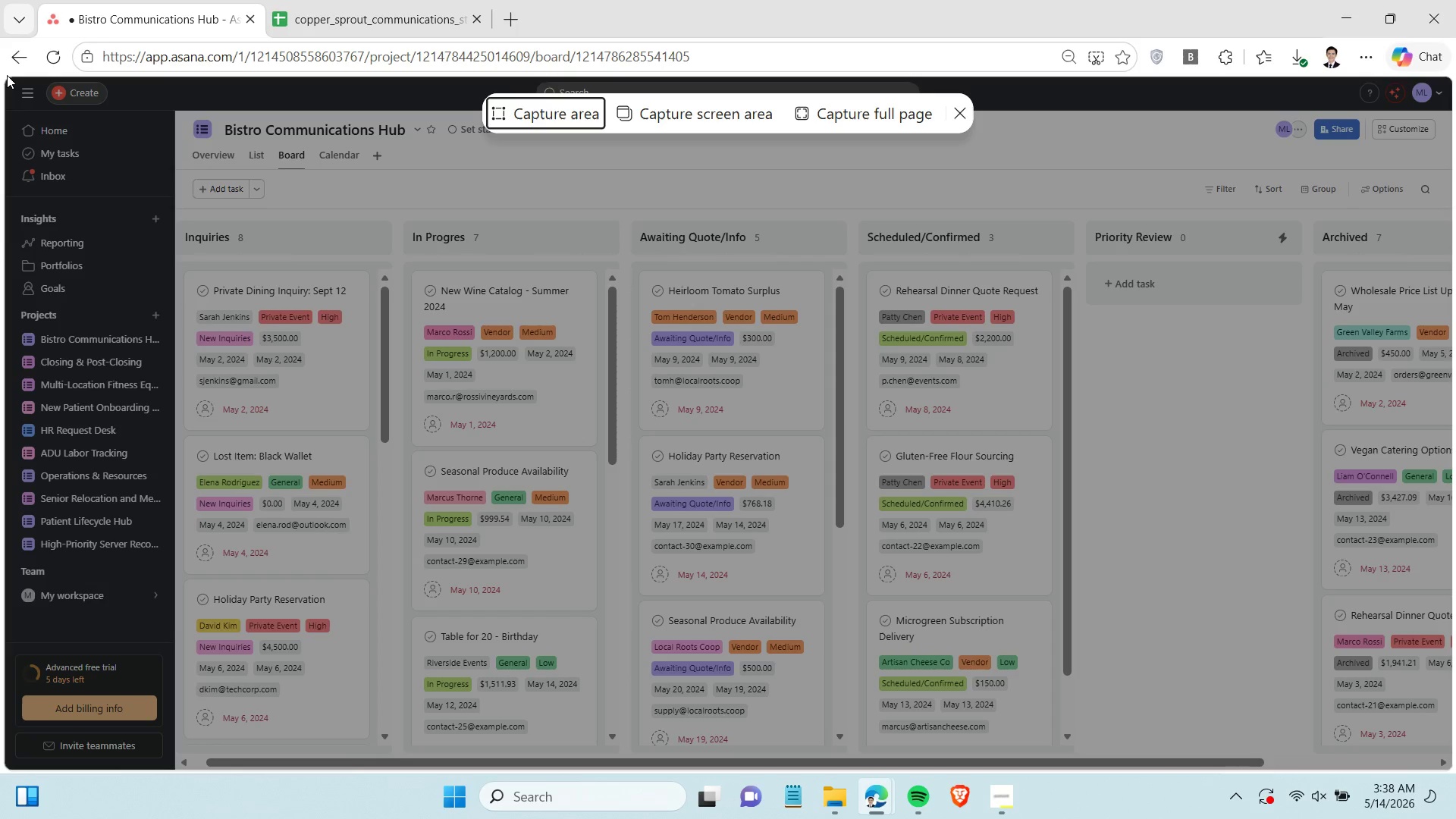 
left_click_drag(start_coordinate=[7, 77], to_coordinate=[1455, 789])
 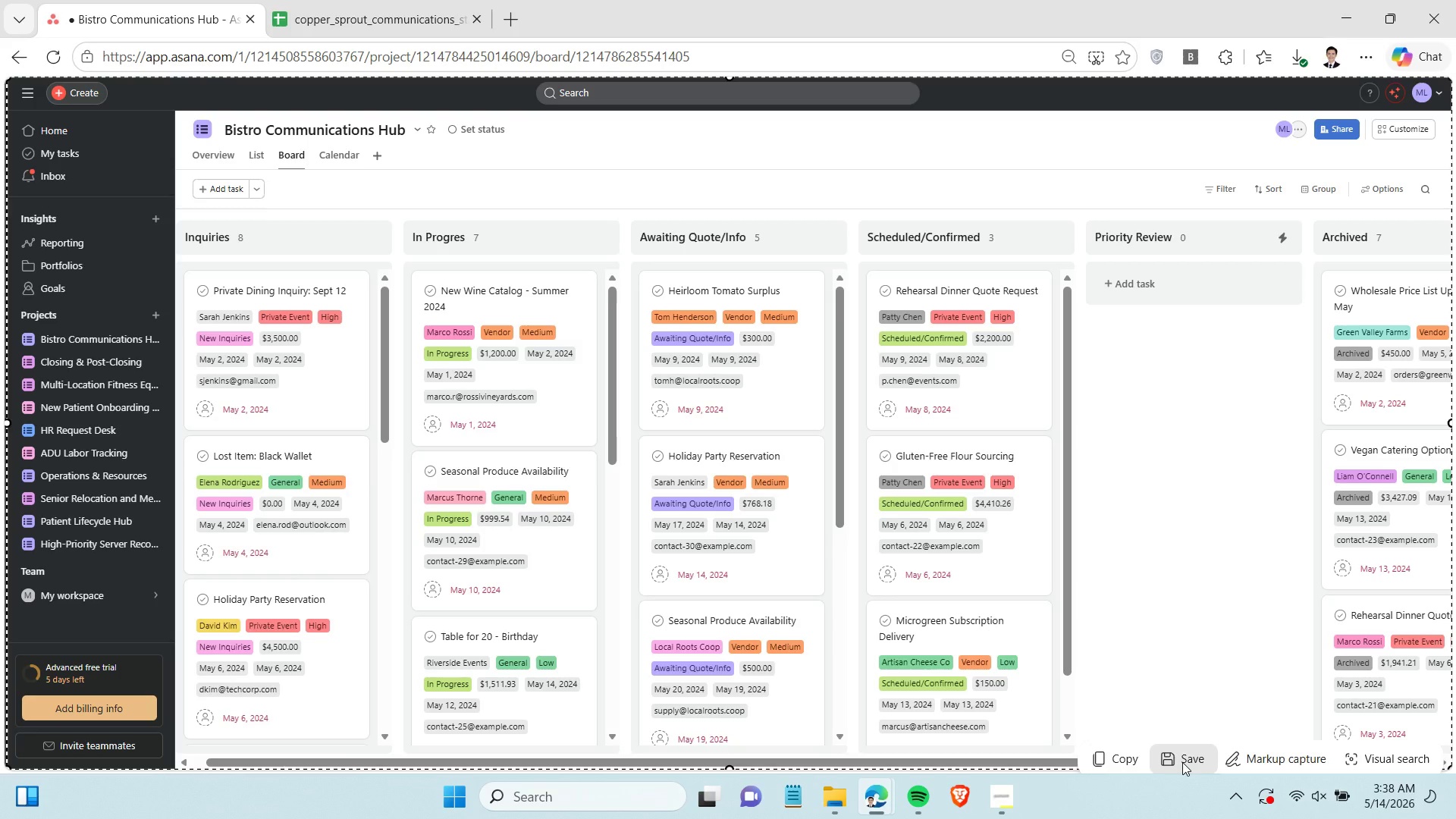 
wait(25.73)
 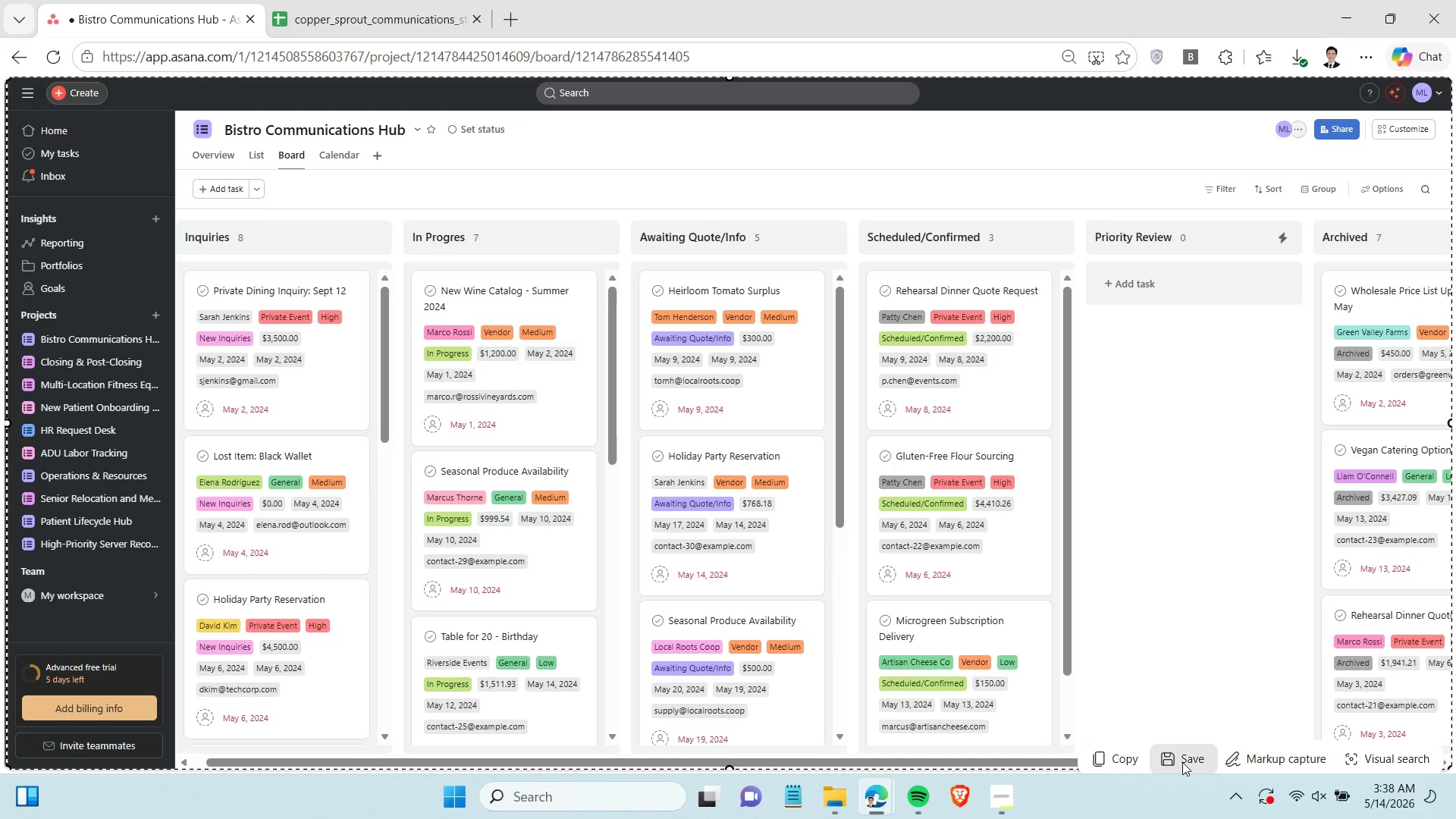 
left_click([1188, 763])
 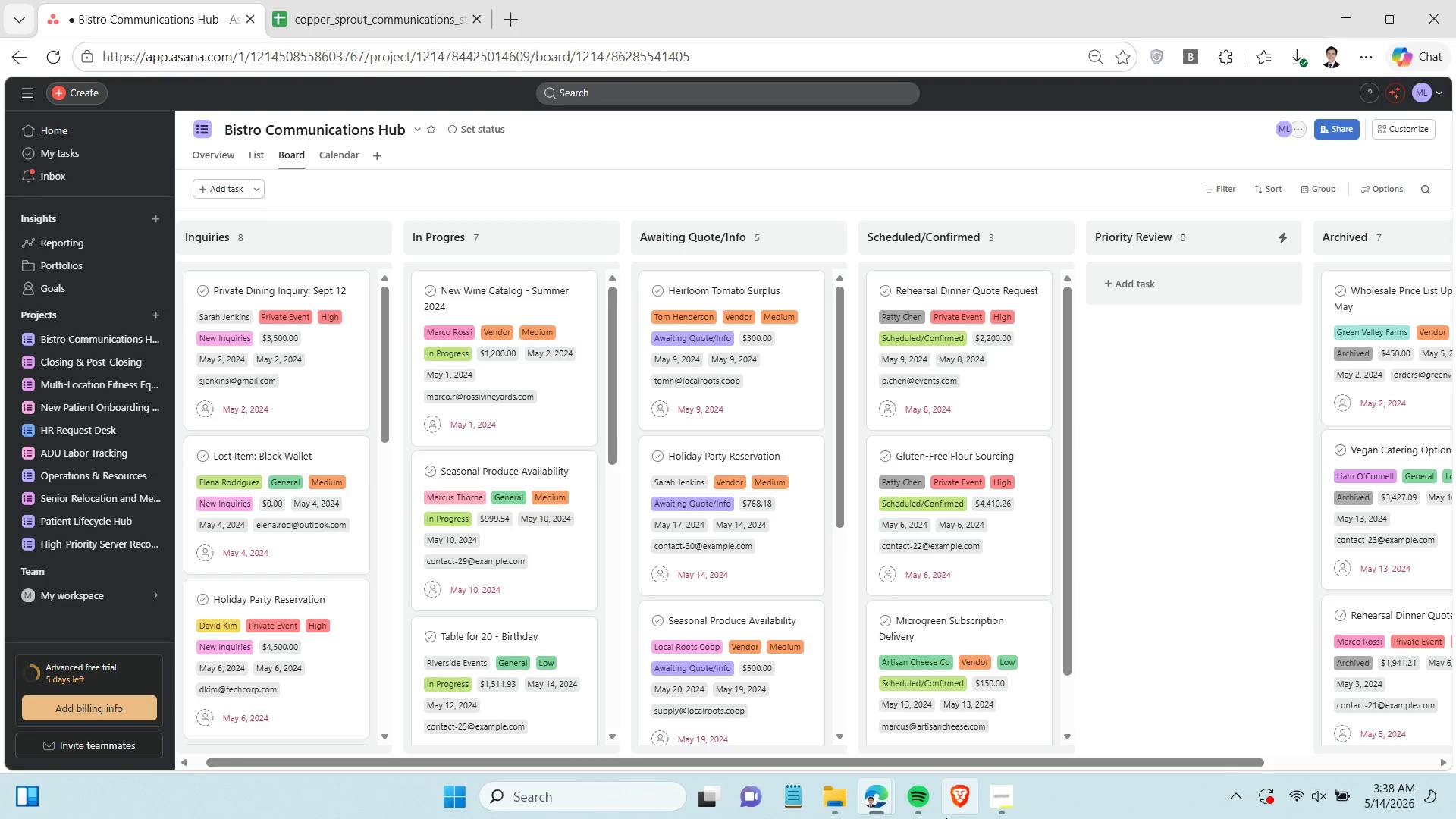 
left_click([839, 805])
 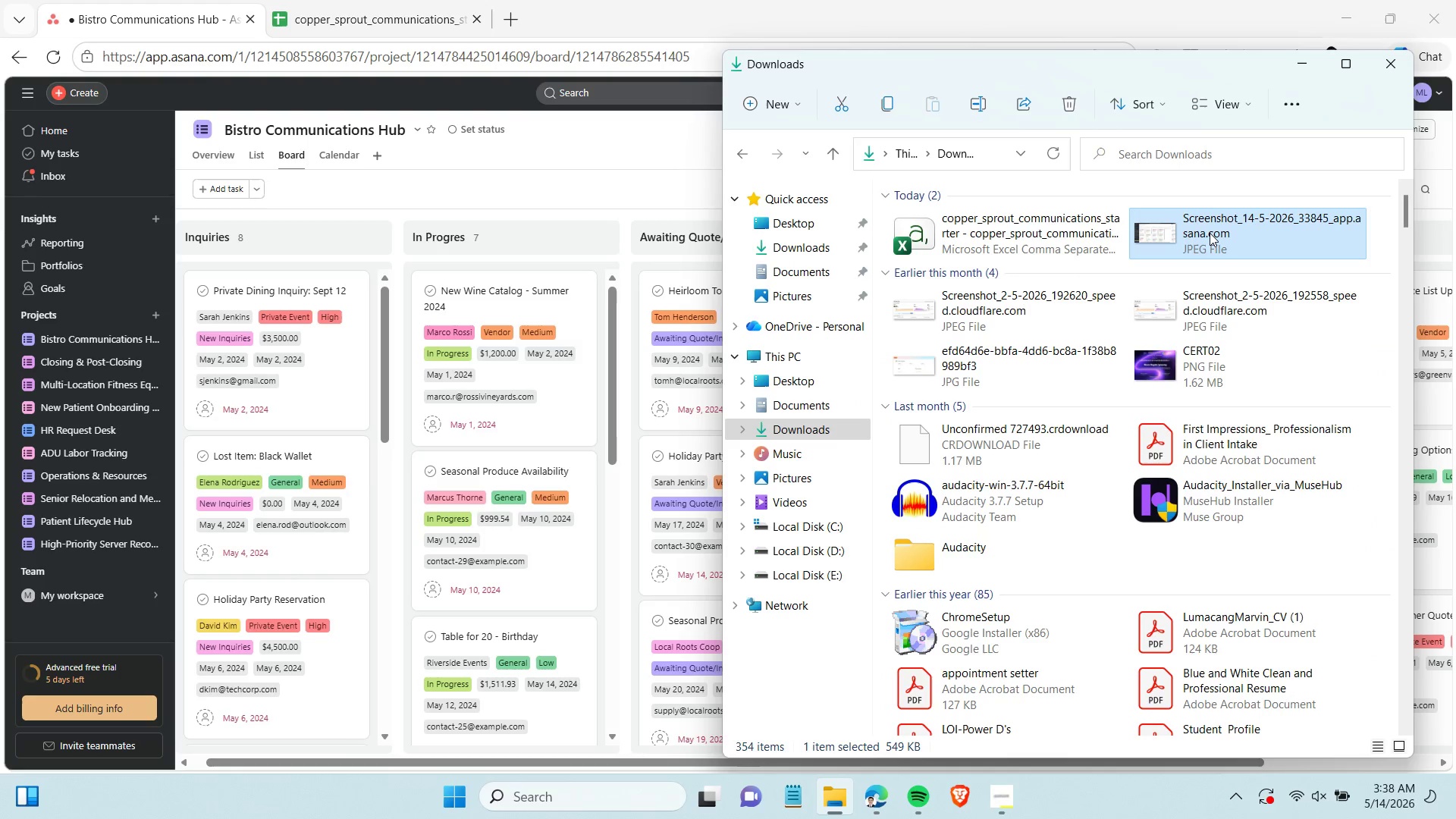 
left_click([1210, 231])
 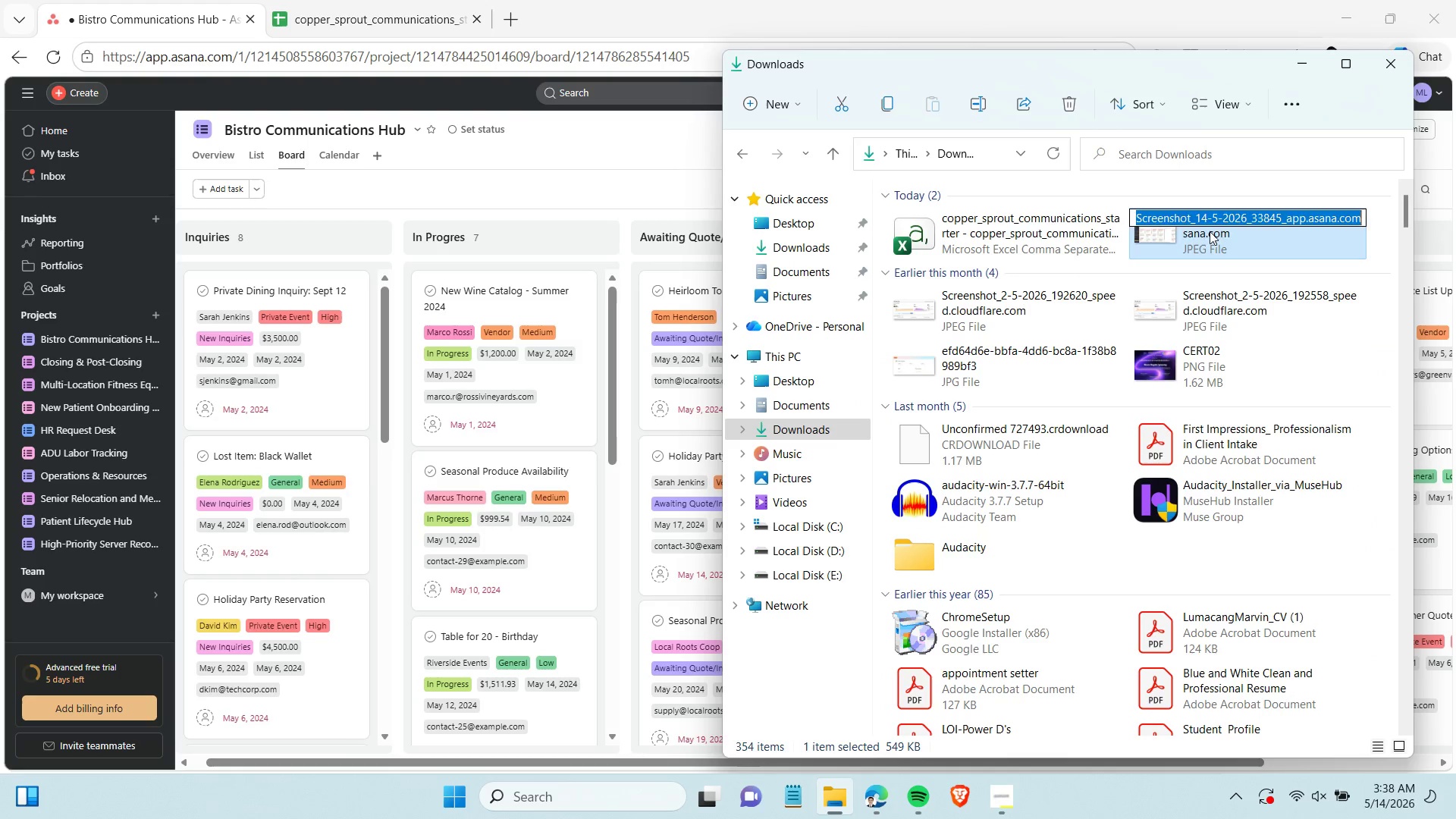 
type(kan)
key(Backspace)
key(Backspace)
key(Backspace)
type(KANBAN VIEW)
 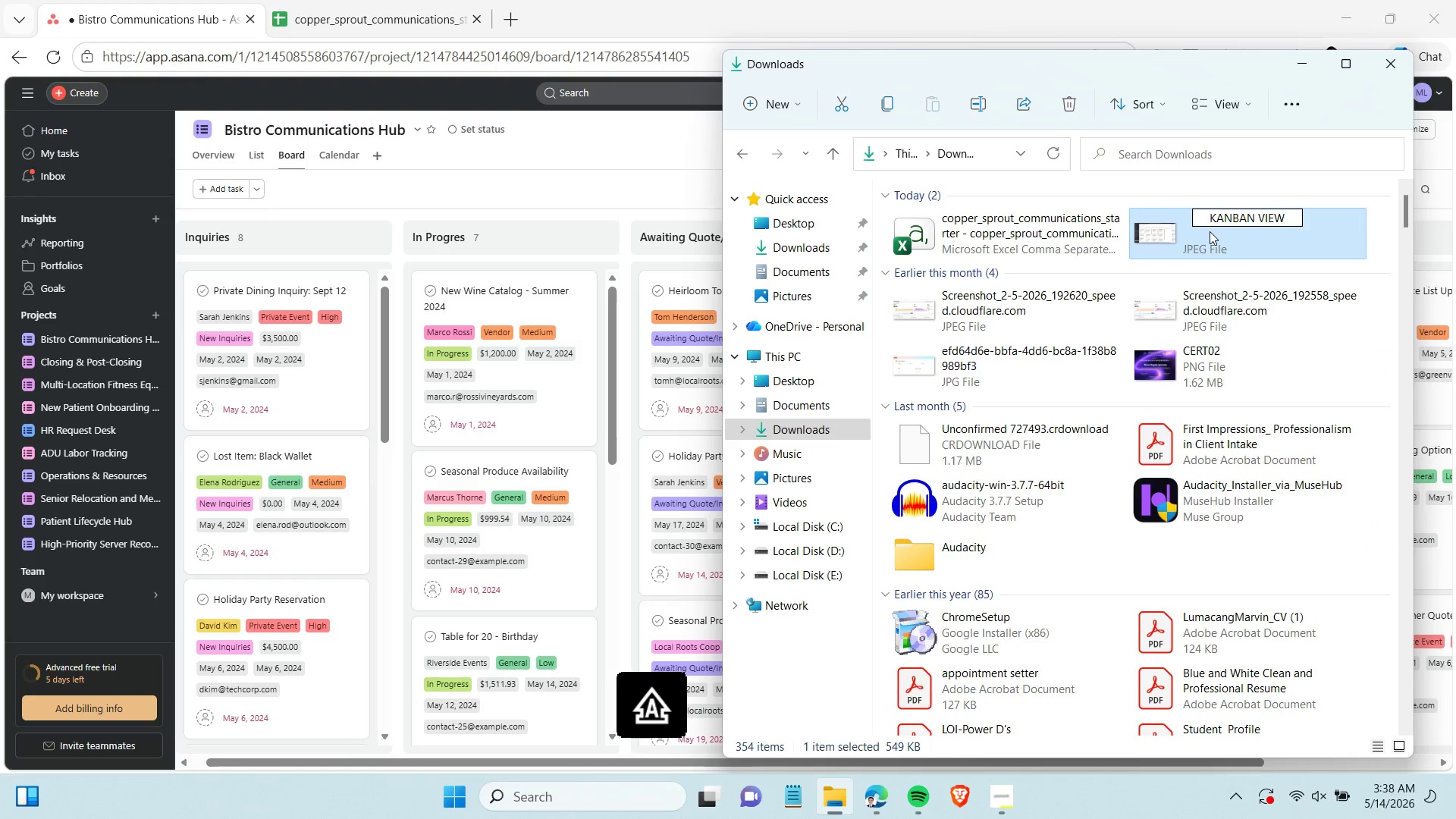 
key(Enter)
 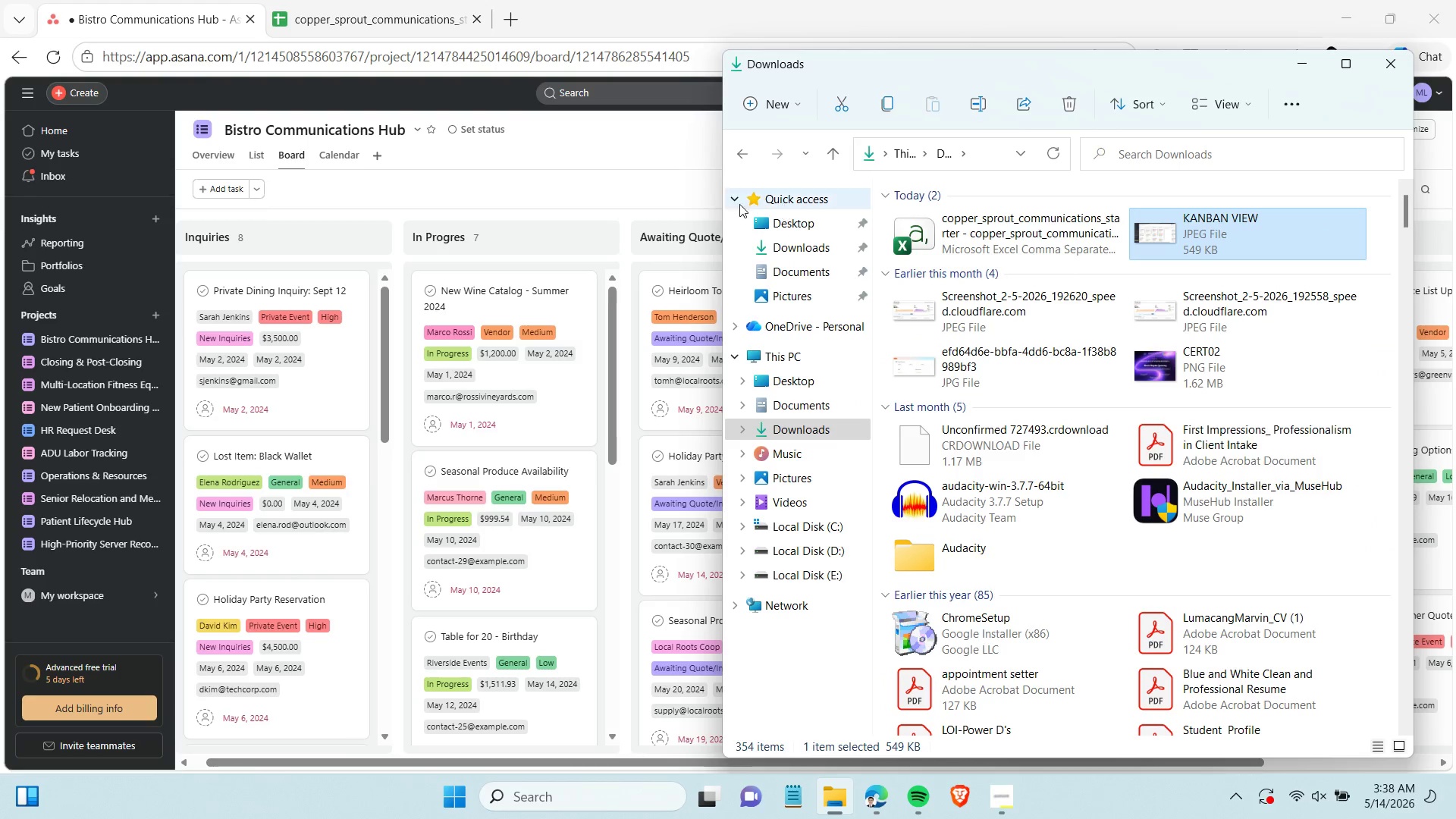 
left_click([639, 181])
 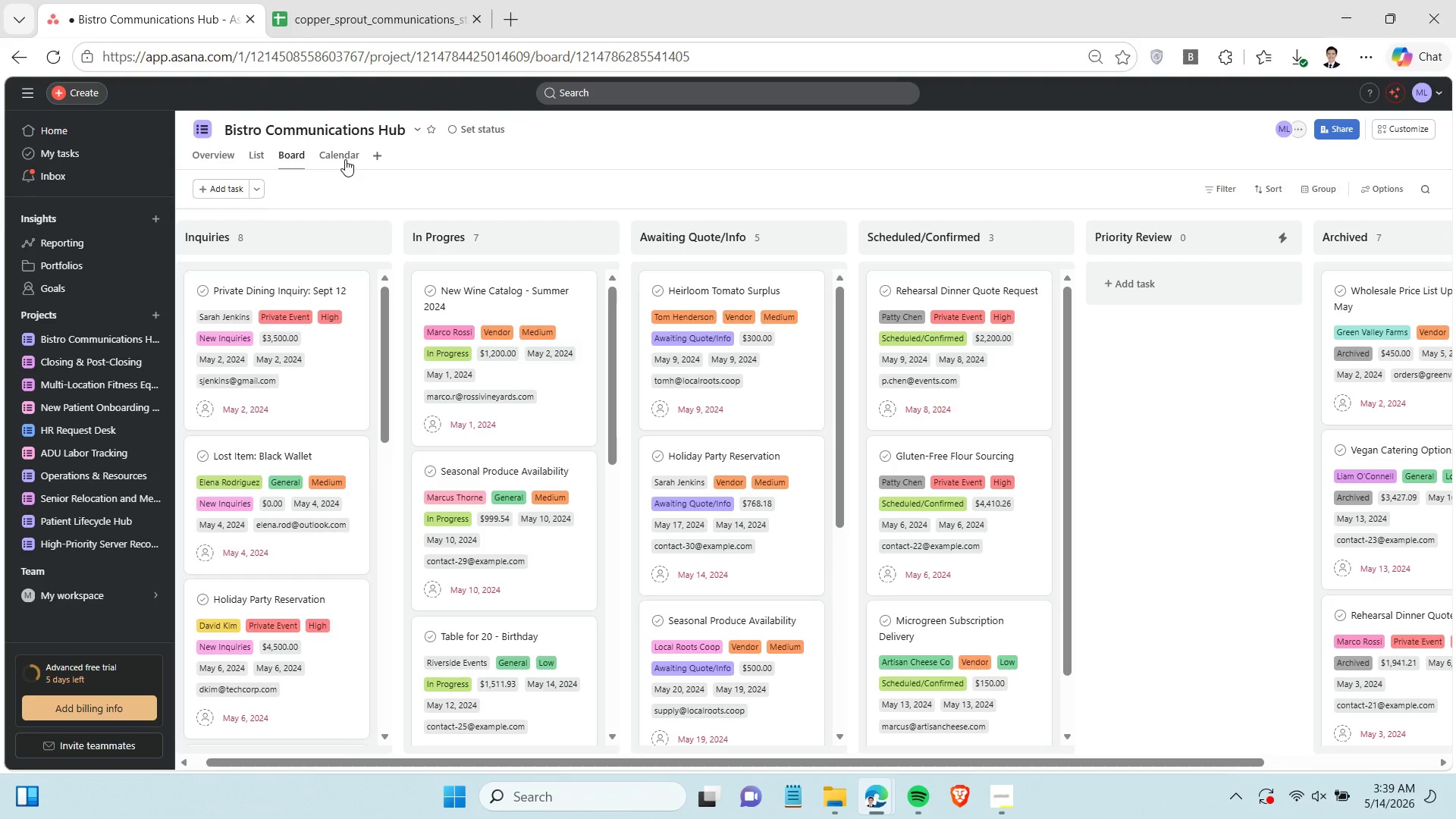 
wait(5.41)
 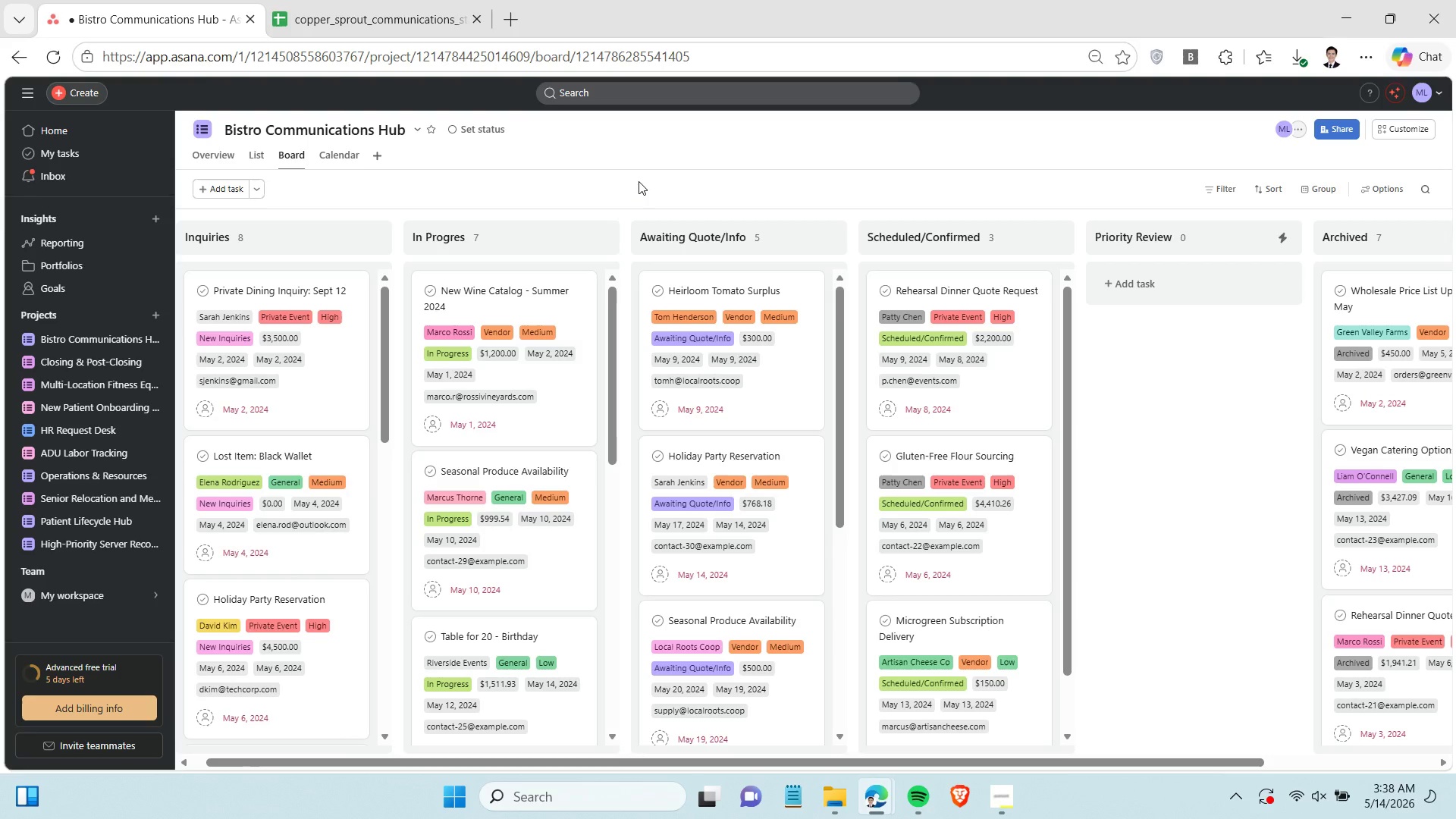 
left_click([332, 158])
 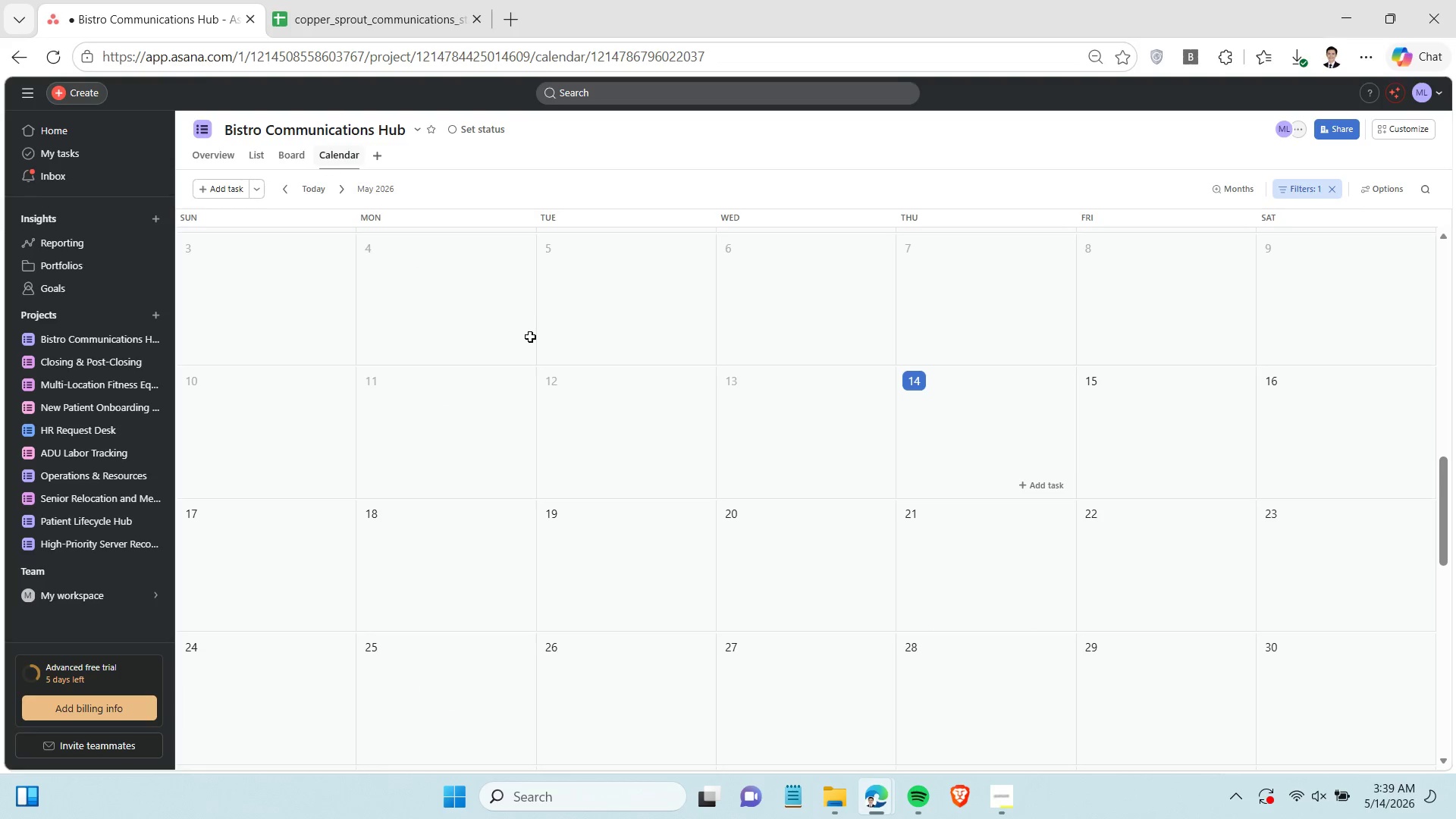 
scroll: coordinate [739, 426], scroll_direction: up, amount: 170.0
 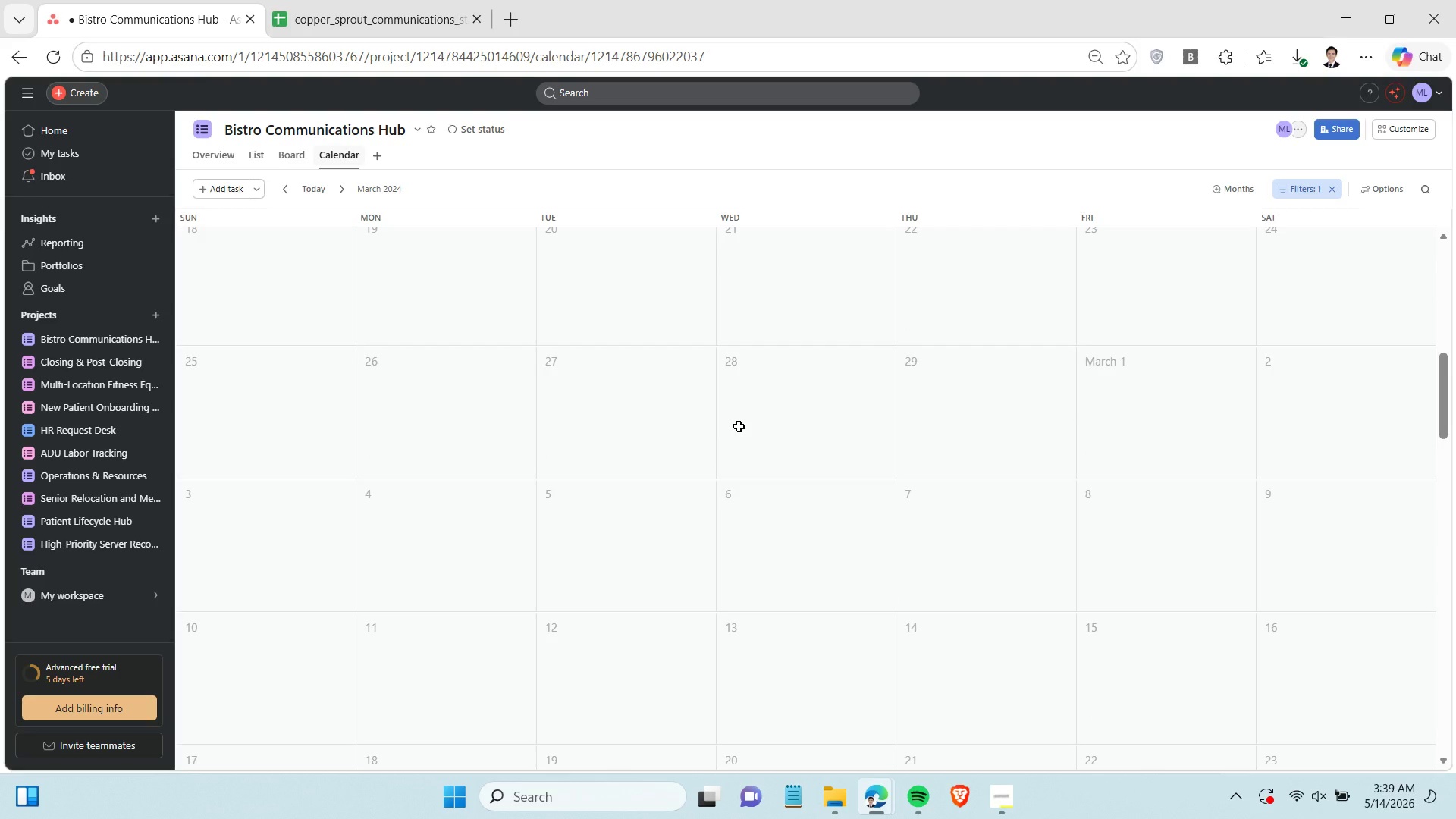 
scroll: coordinate [739, 426], scroll_direction: down, amount: 8.0
 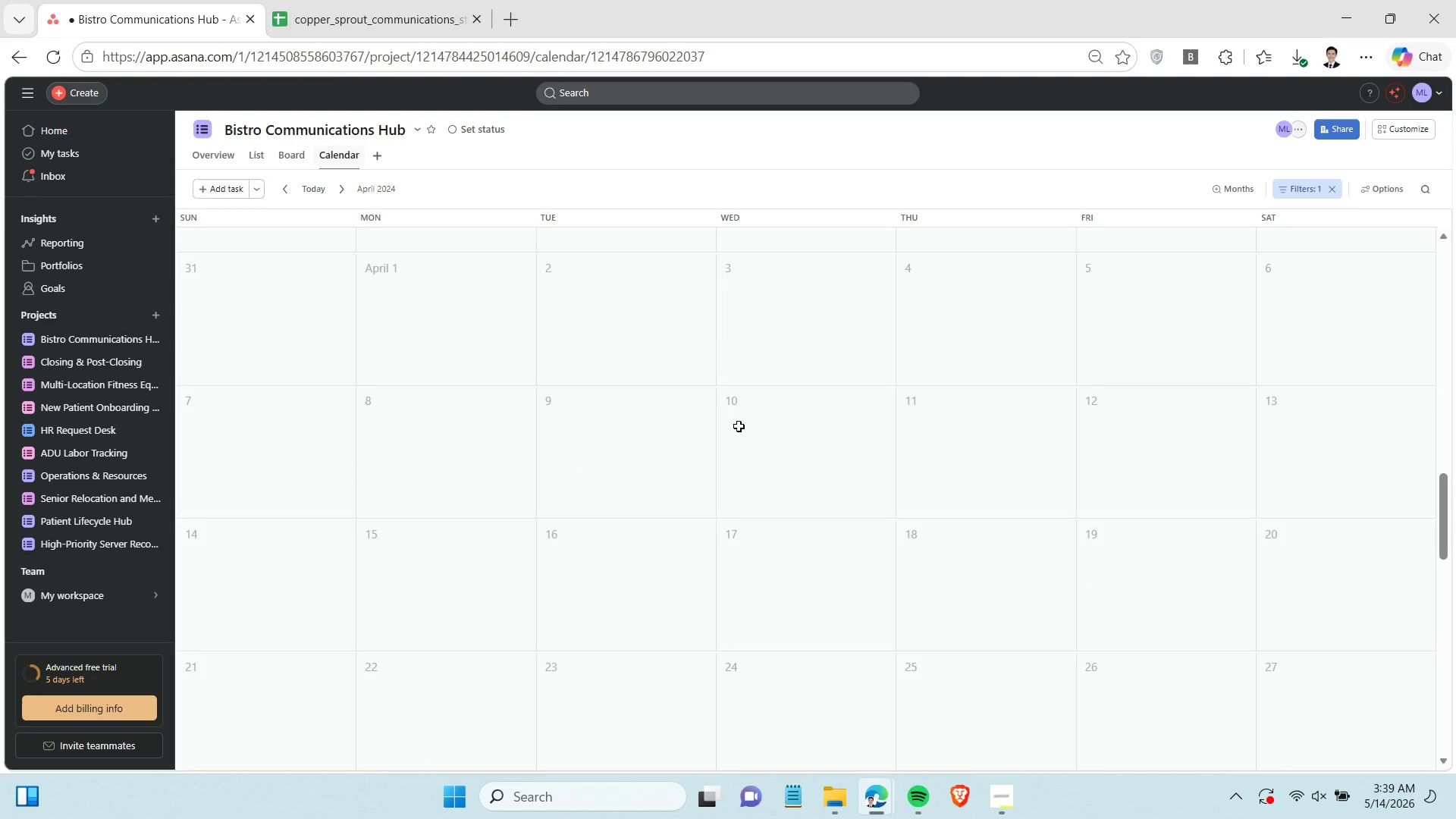 
wait(6.61)
 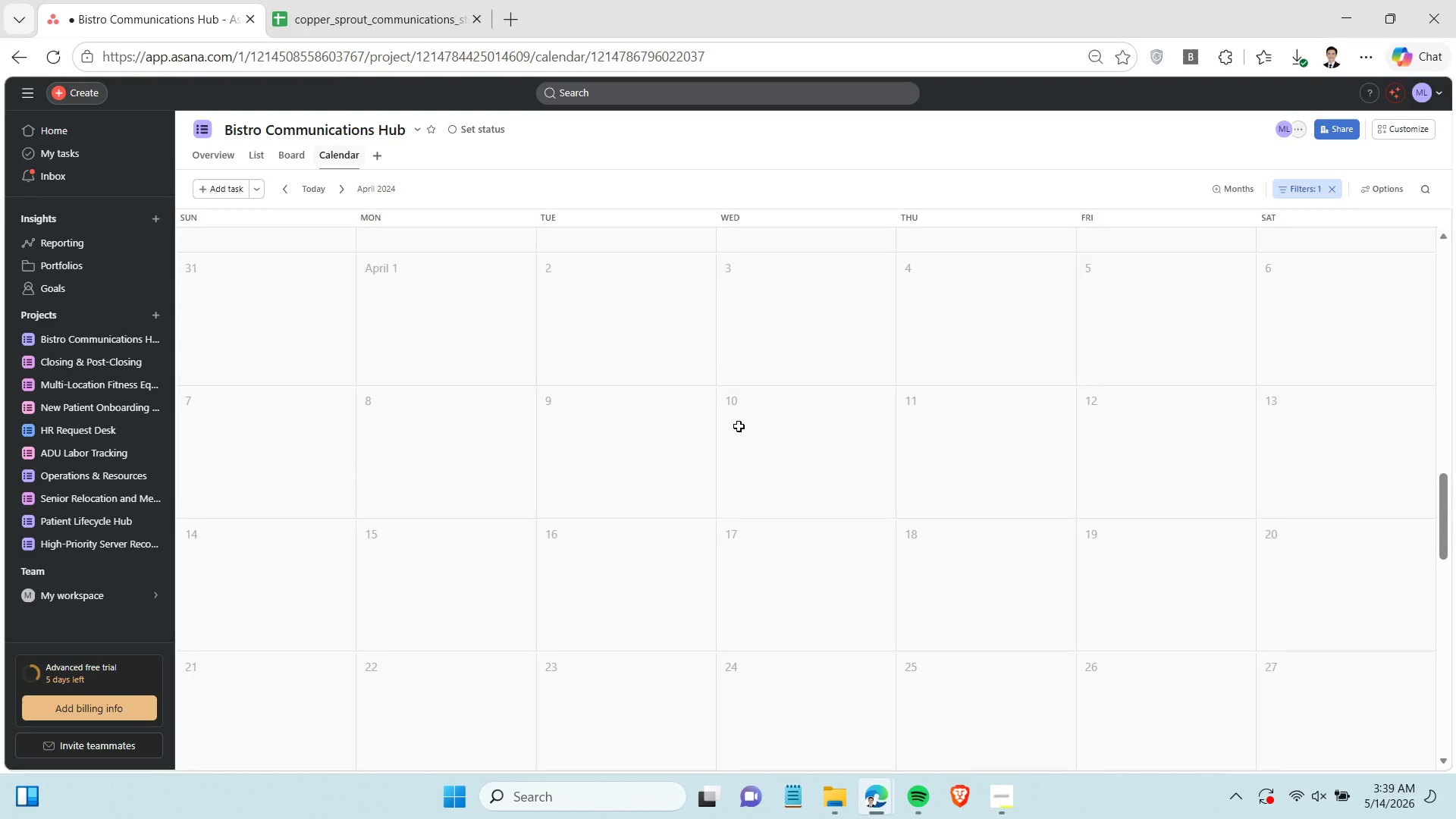 
scroll: coordinate [737, 430], scroll_direction: up, amount: 4.0
 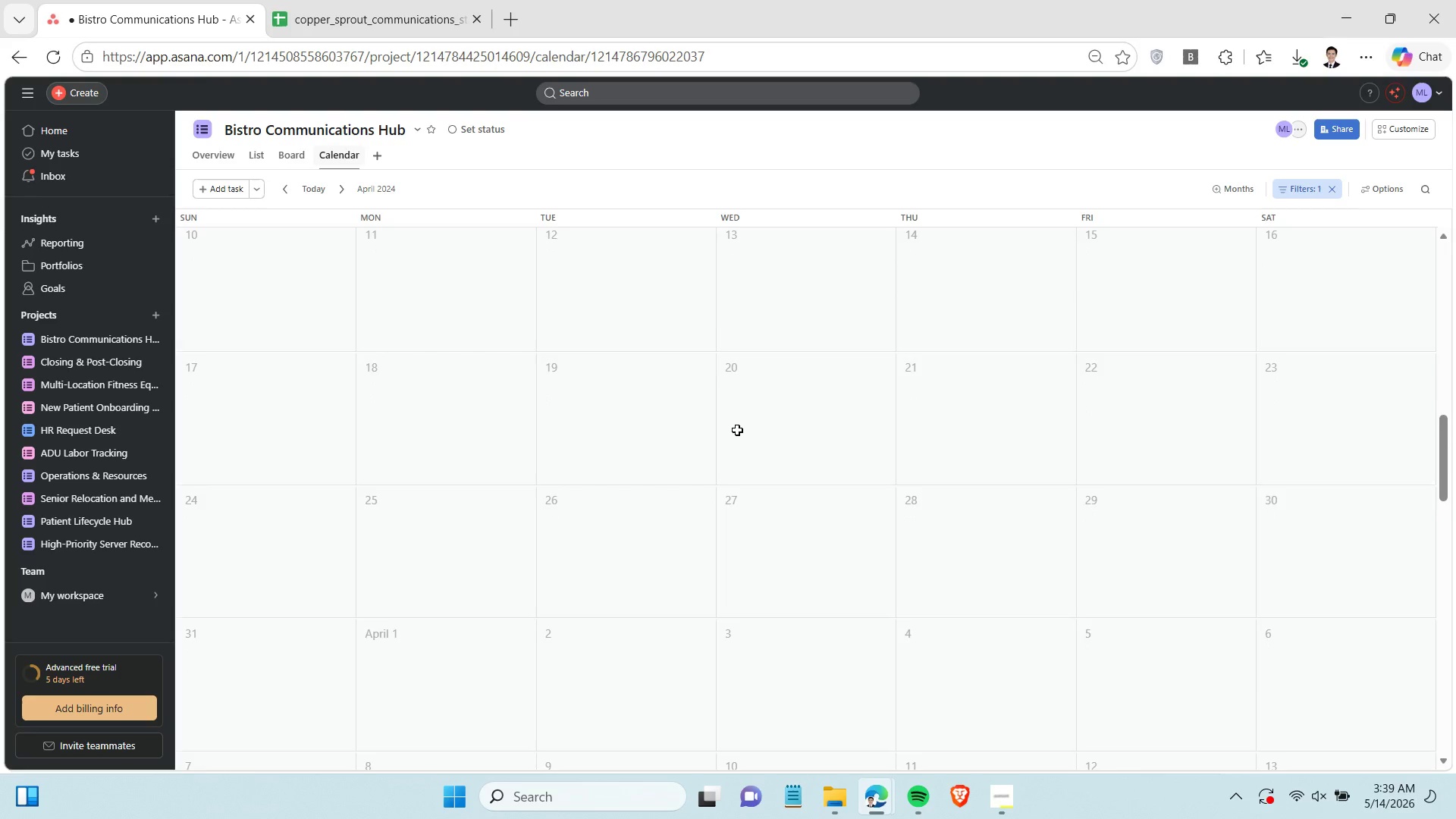 
scroll: coordinate [737, 430], scroll_direction: down, amount: 2.0
 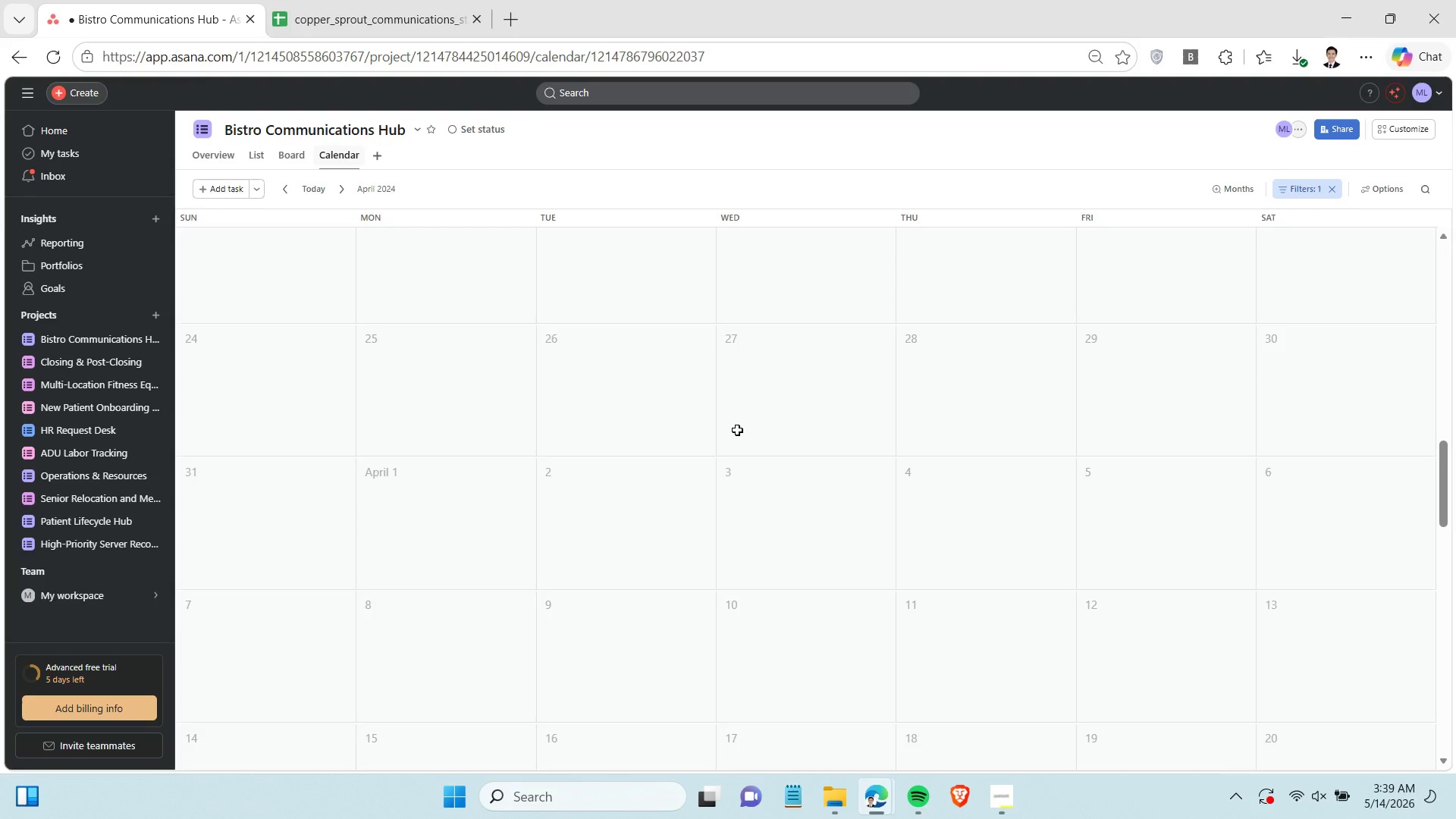 
scroll: coordinate [737, 432], scroll_direction: up, amount: 9.0
 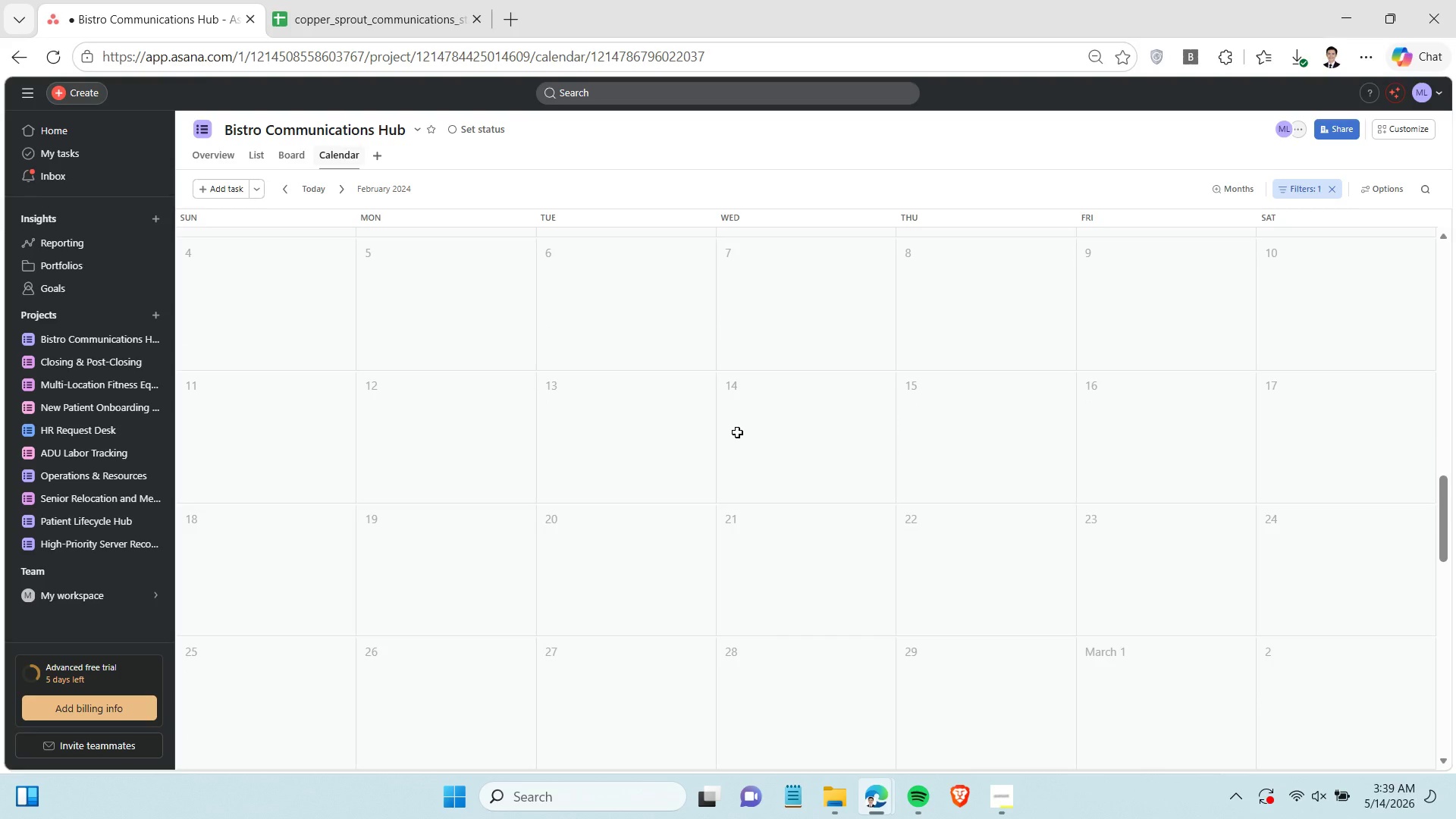 
scroll: coordinate [737, 432], scroll_direction: down, amount: 9.0
 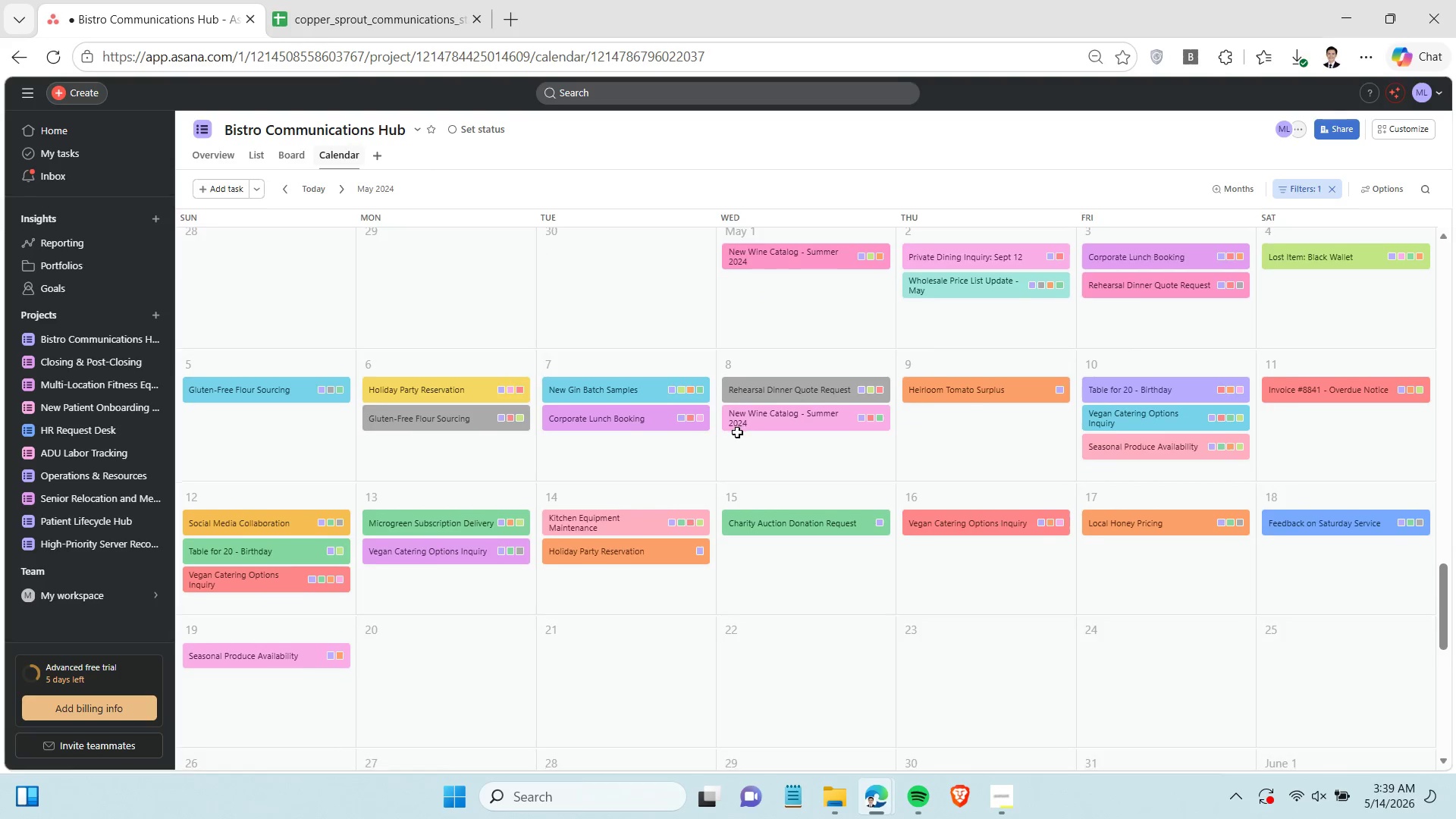 
scroll: coordinate [737, 432], scroll_direction: up, amount: 1.0
 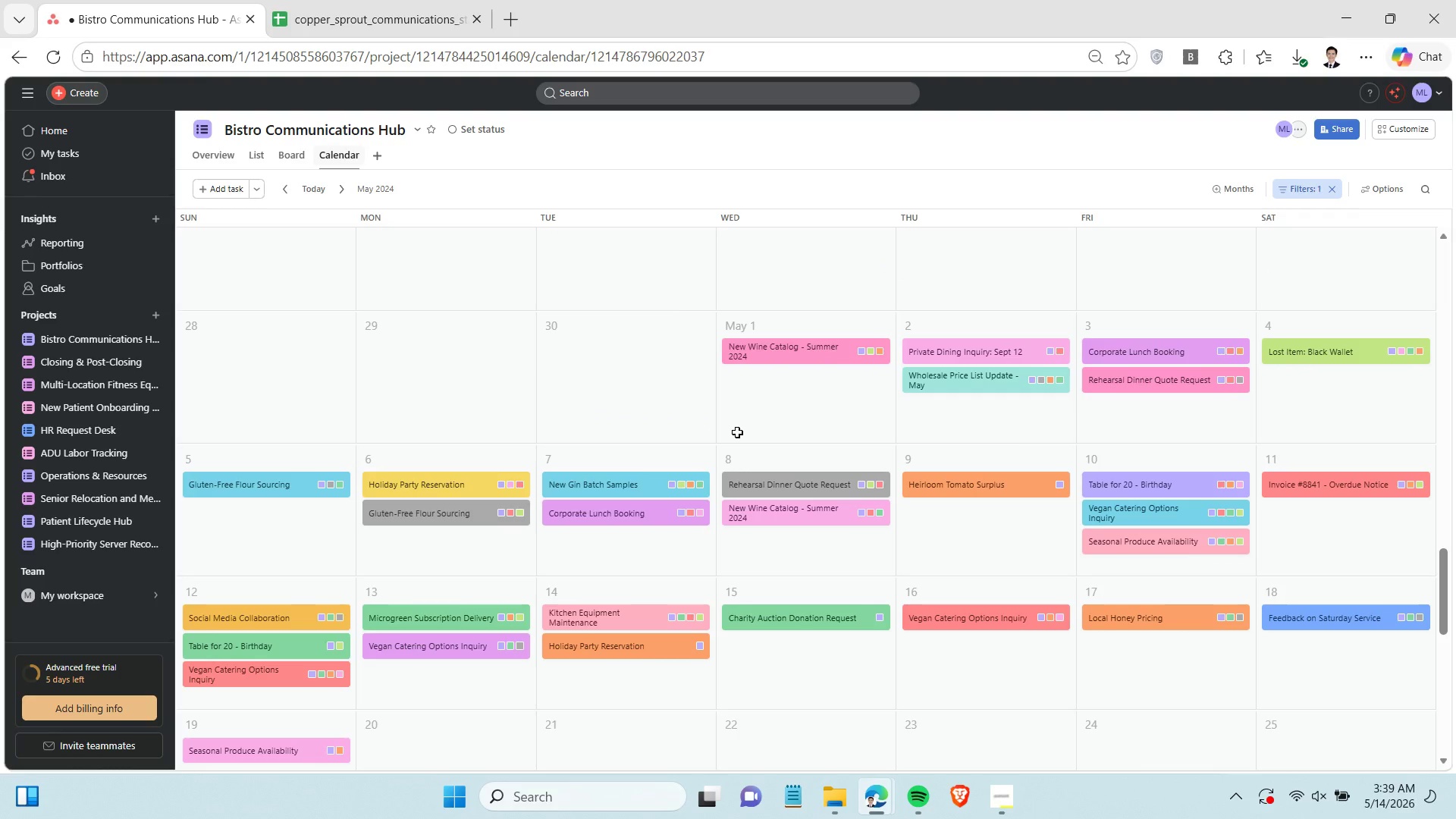 
scroll: coordinate [737, 432], scroll_direction: down, amount: 1.0
 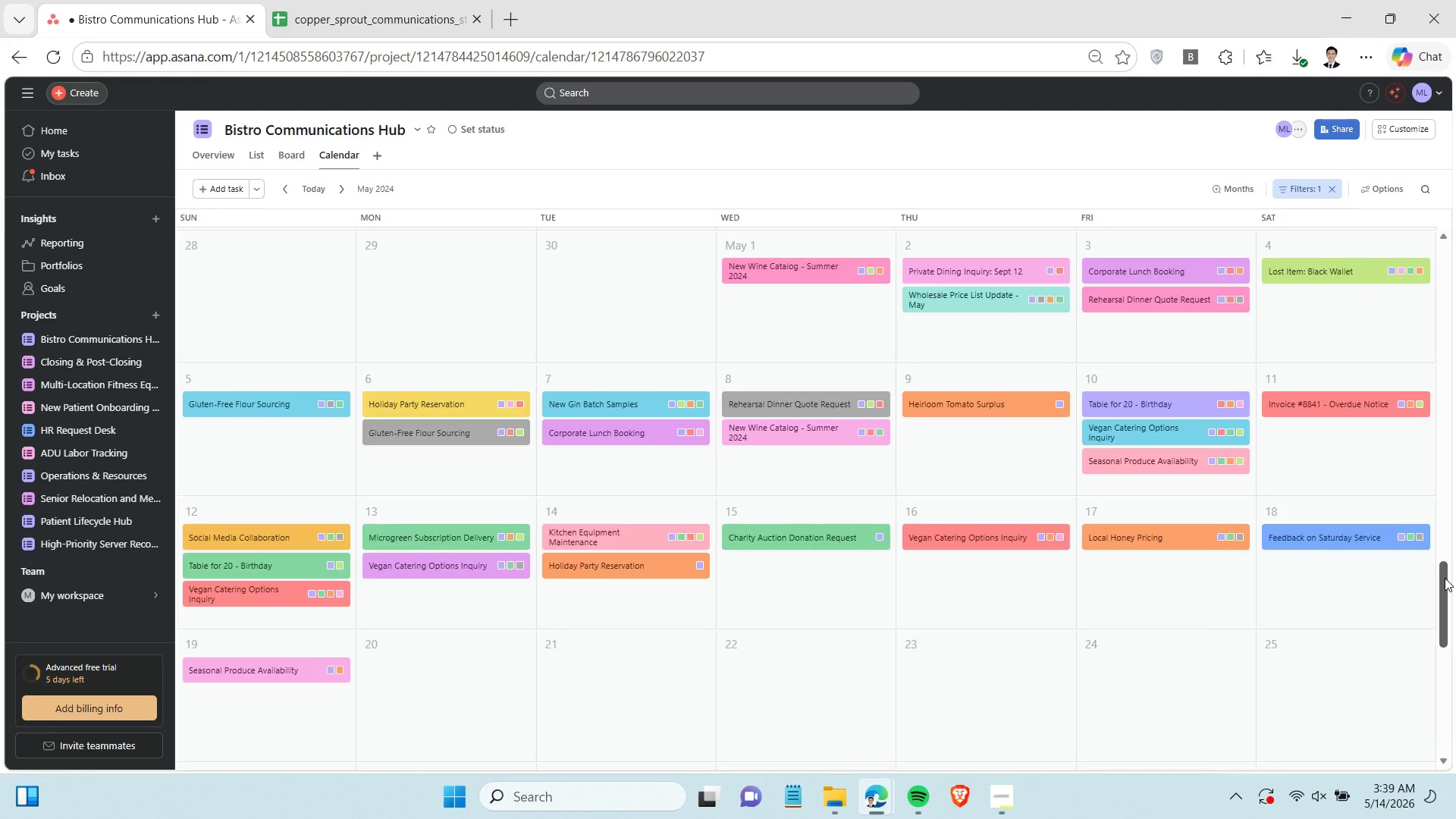 
wait(5.6)
 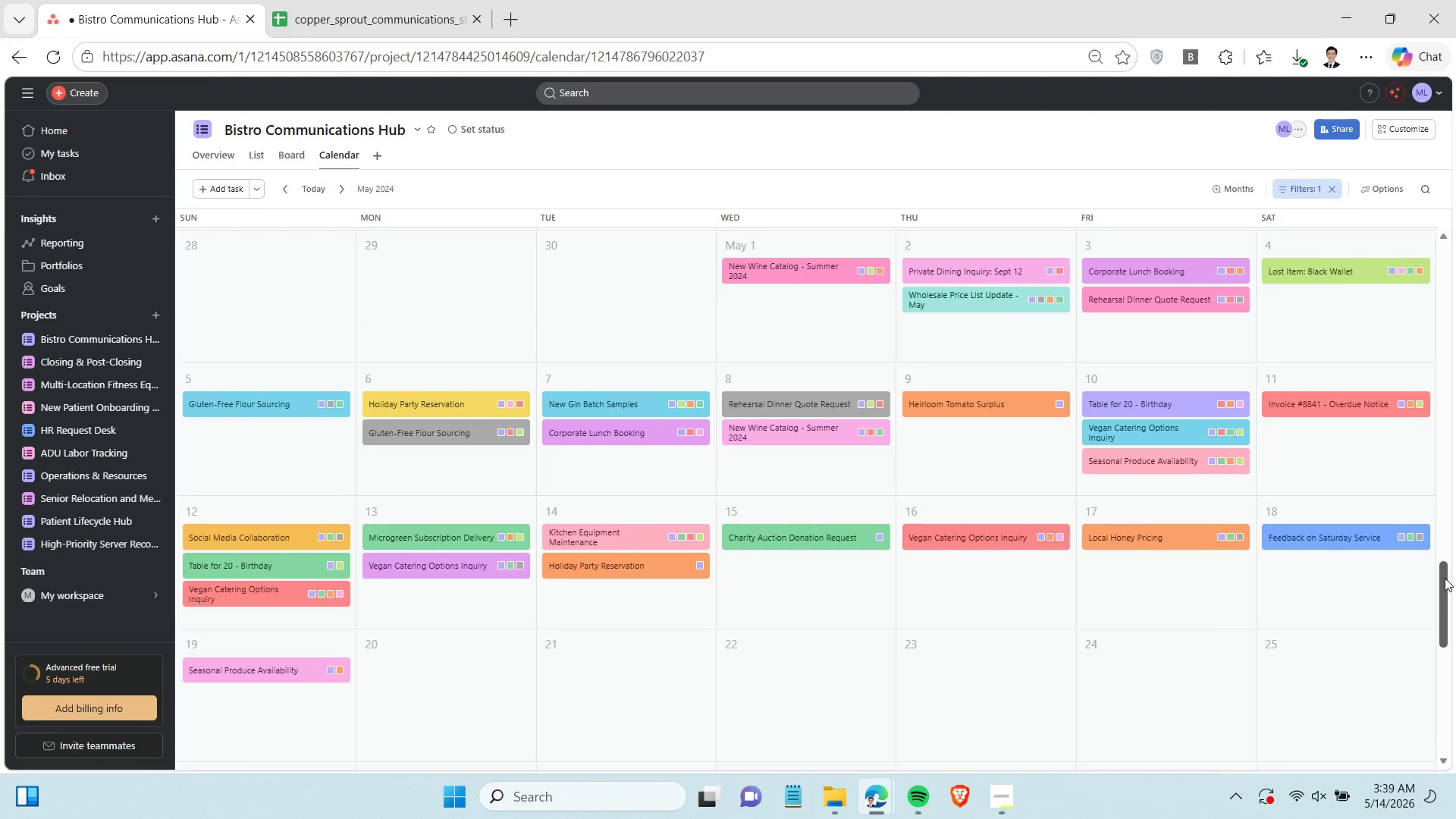 
key(Control+Shift+S)
 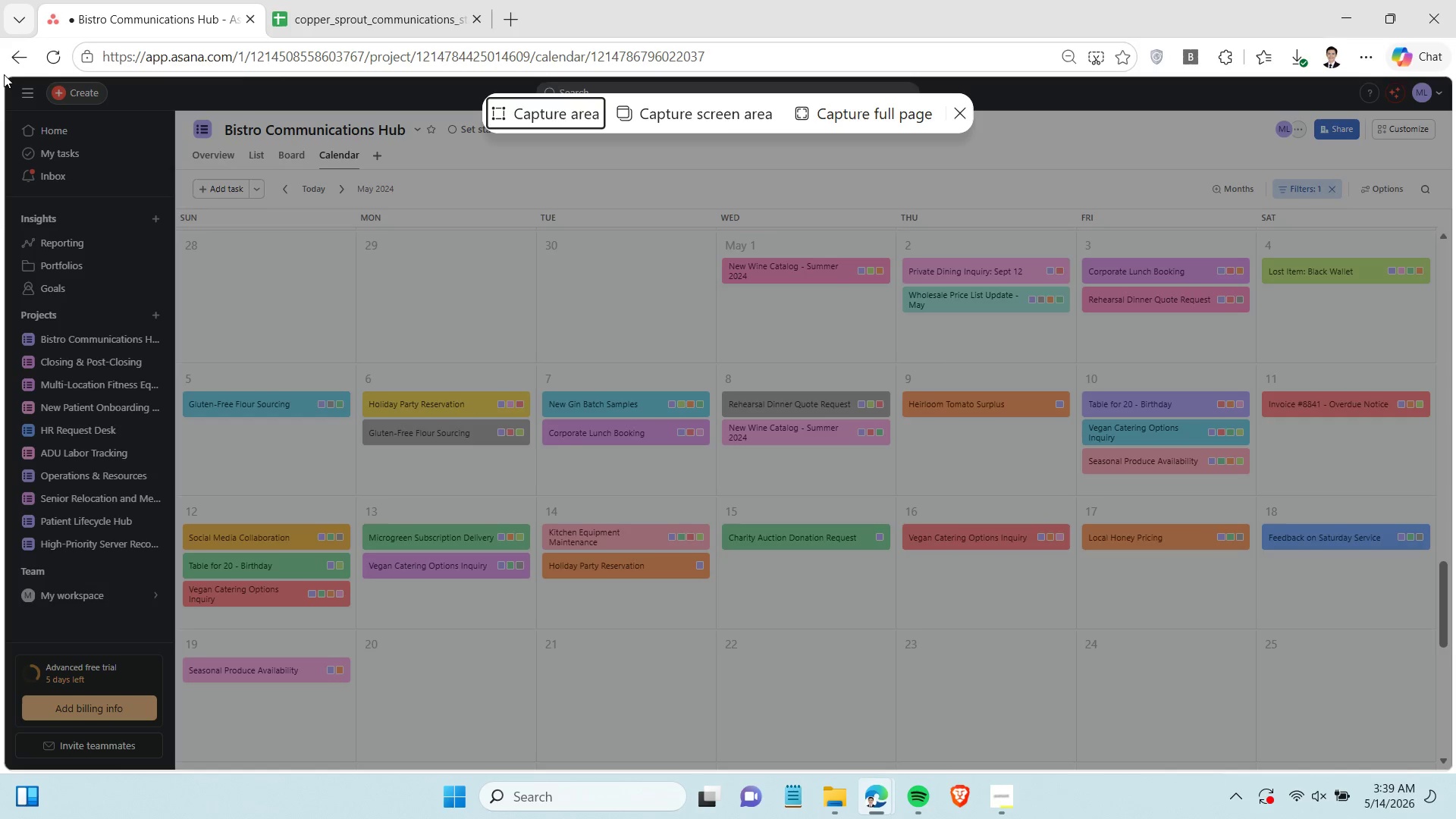 
wait(7.2)
 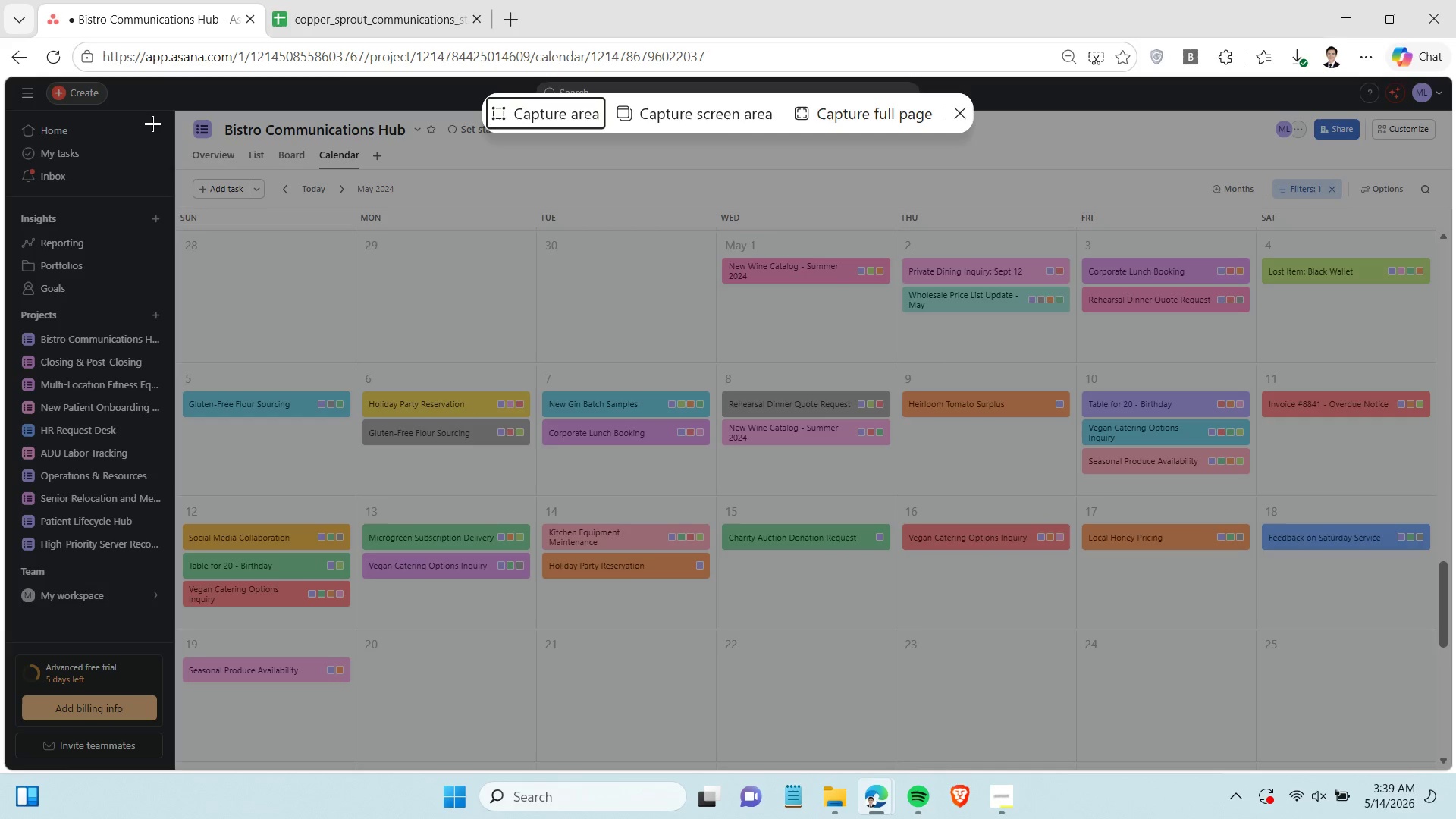 
left_click_drag(start_coordinate=[5, 76], to_coordinate=[1455, 785])
 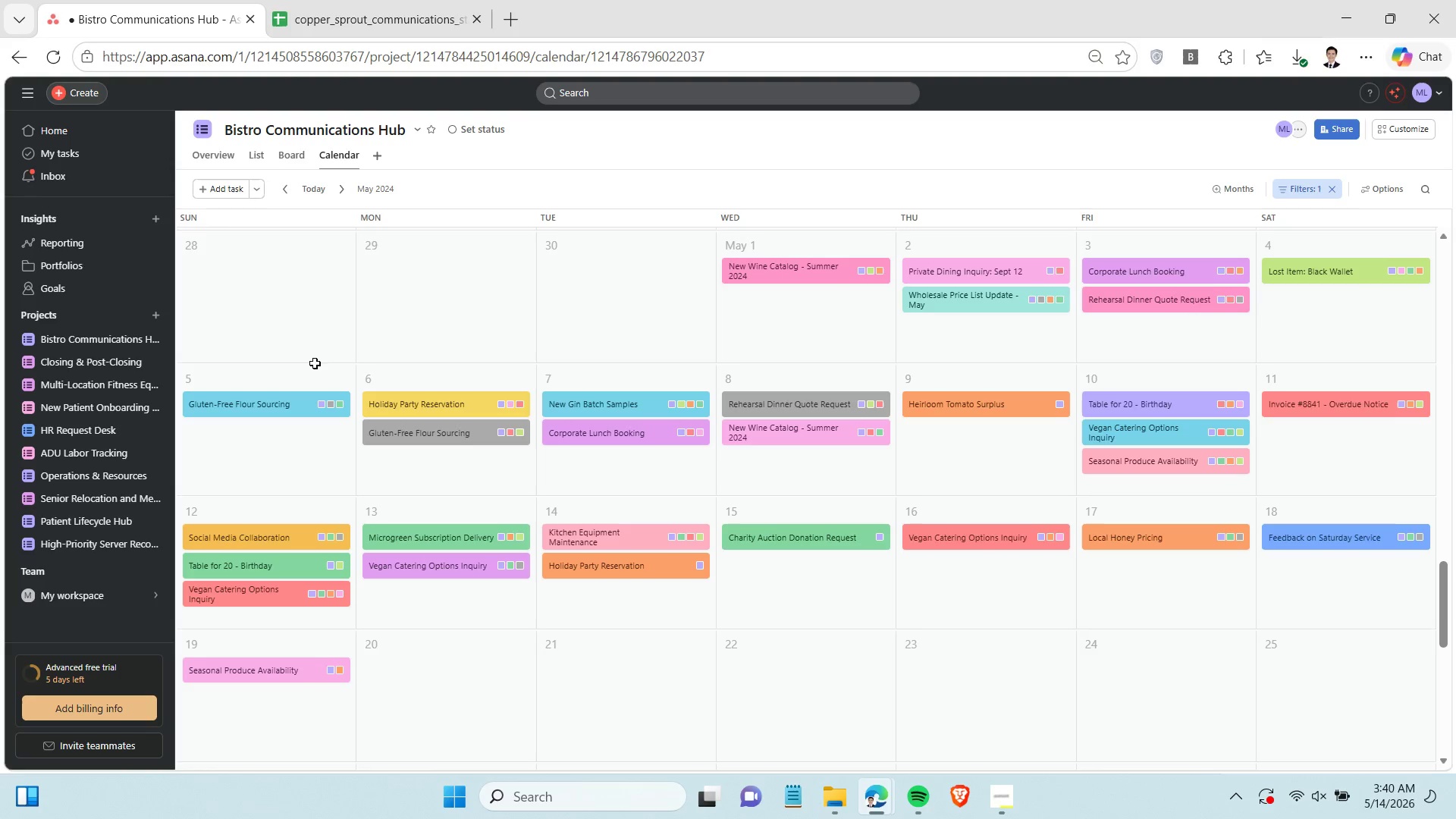 
left_click([832, 803])
 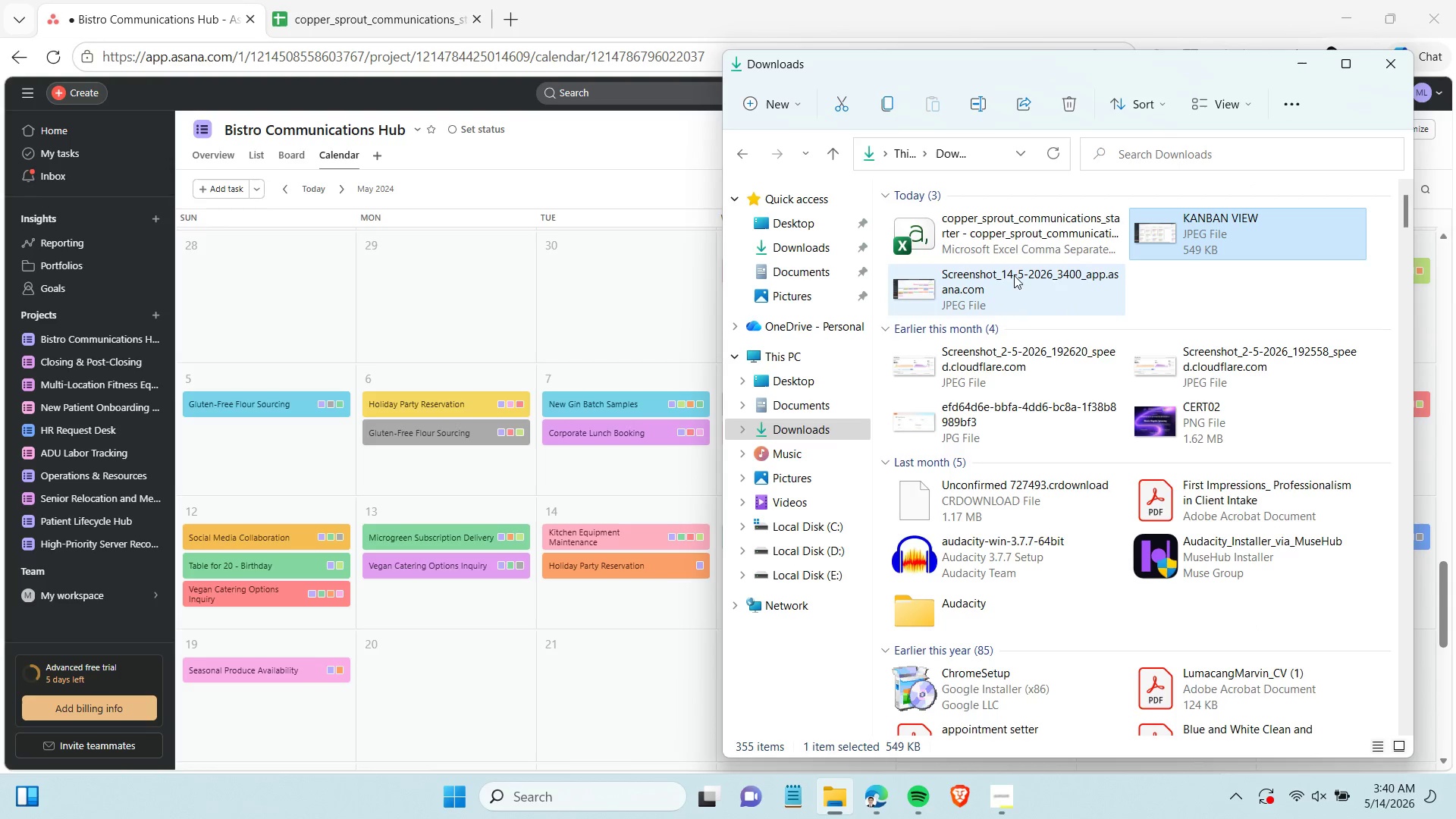 
left_click([984, 282])
 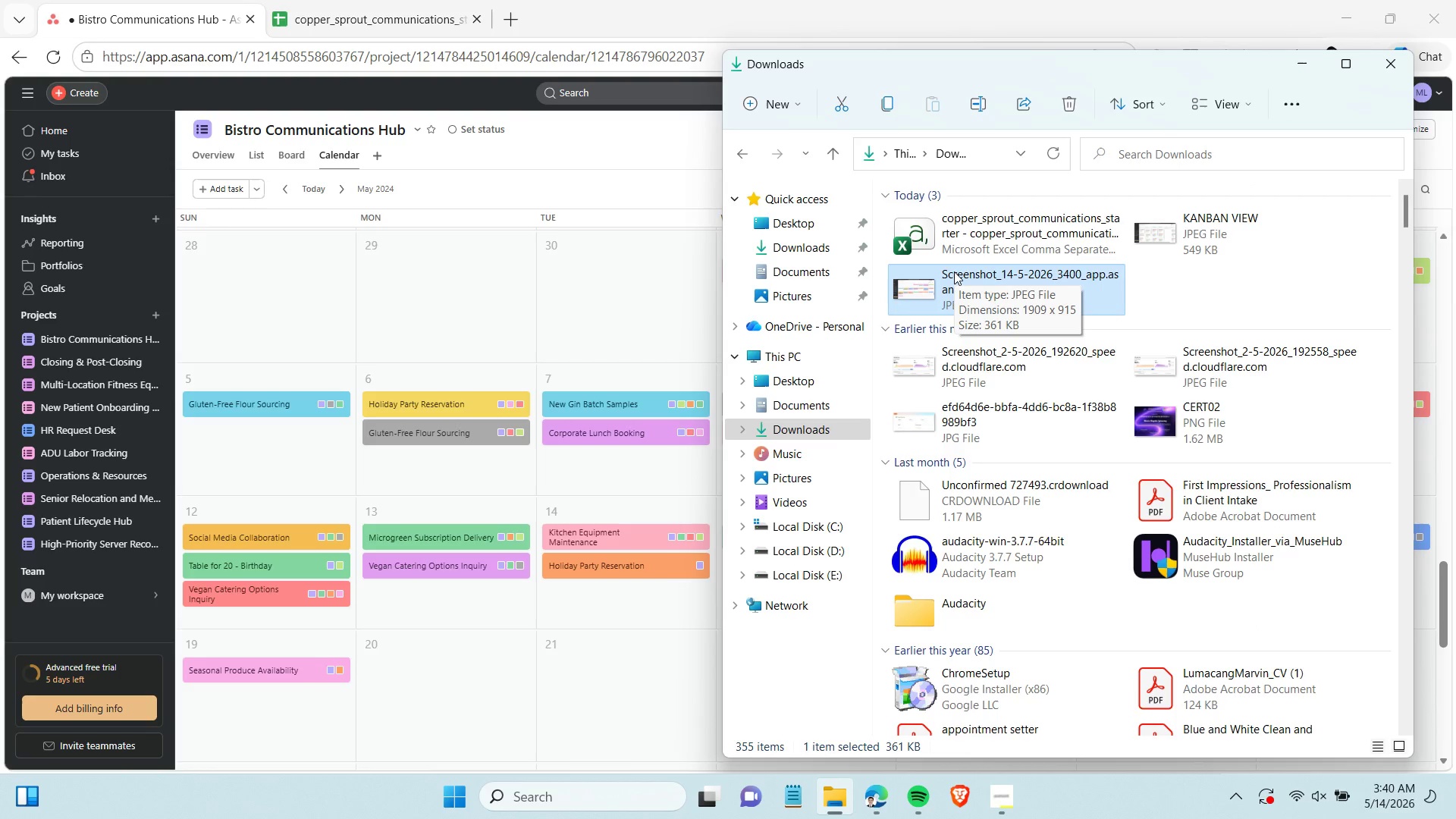 
left_click([955, 271])
 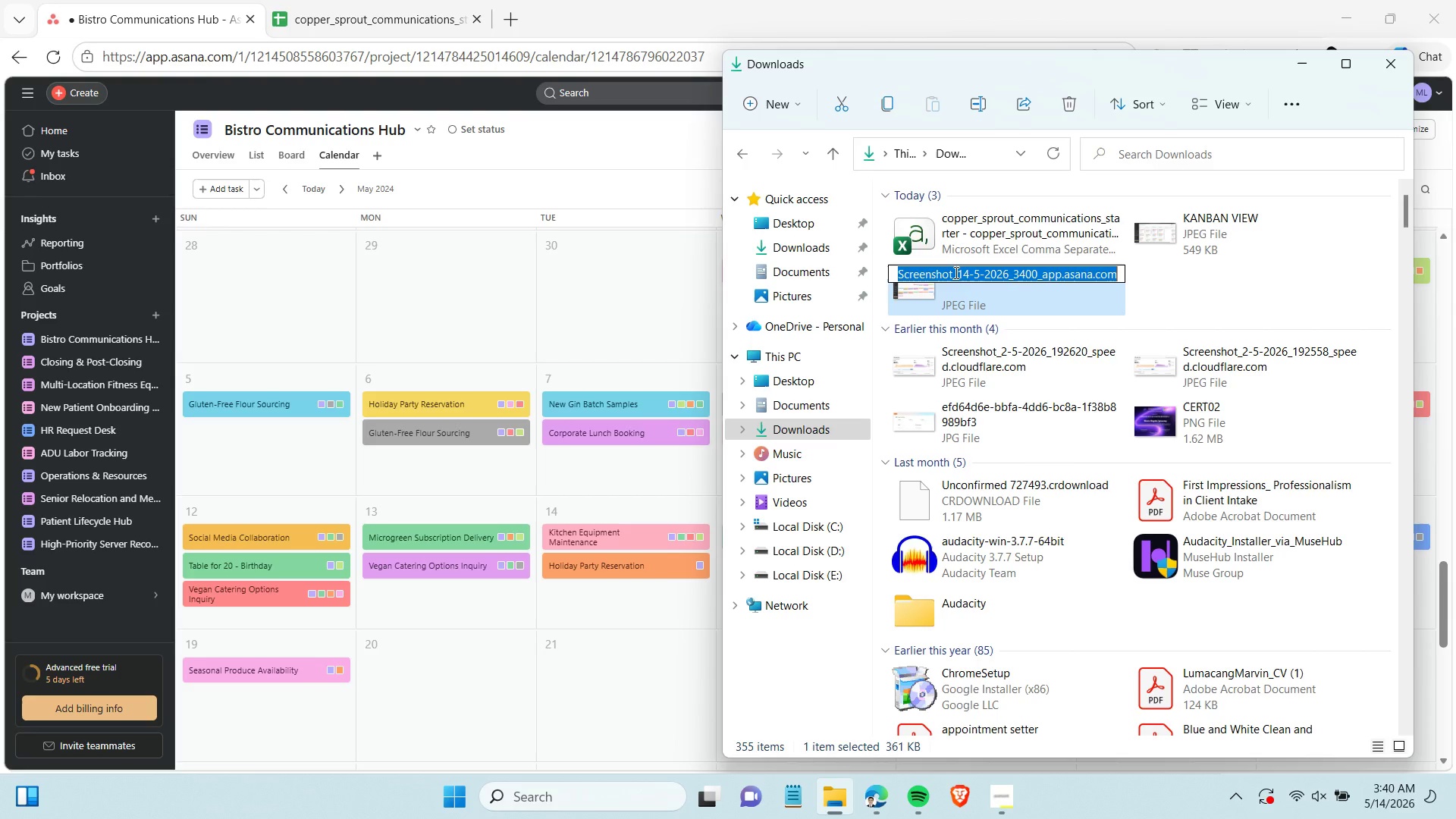 
wait(5.27)
 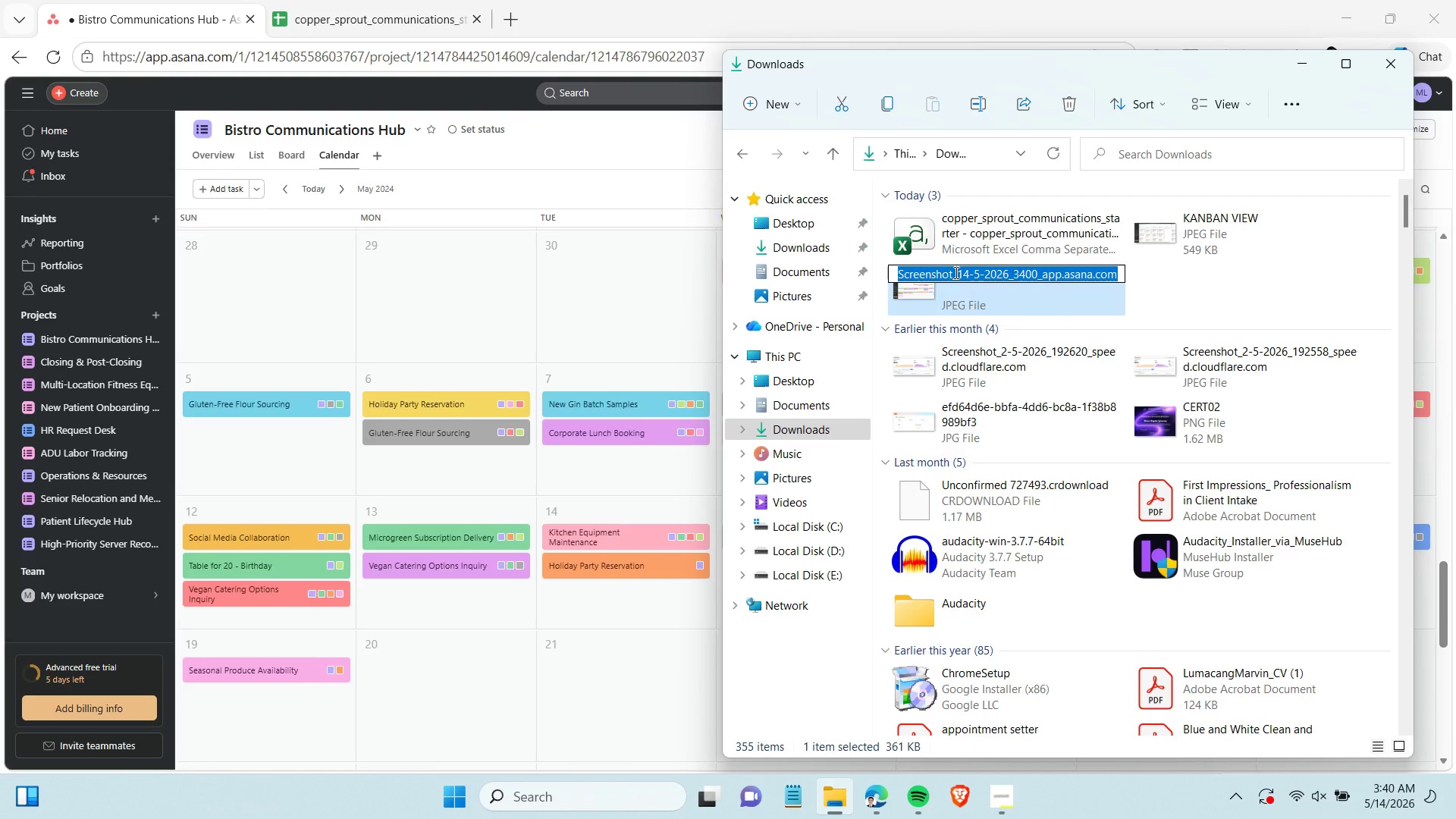 
type(CALENDAR VIEW)
 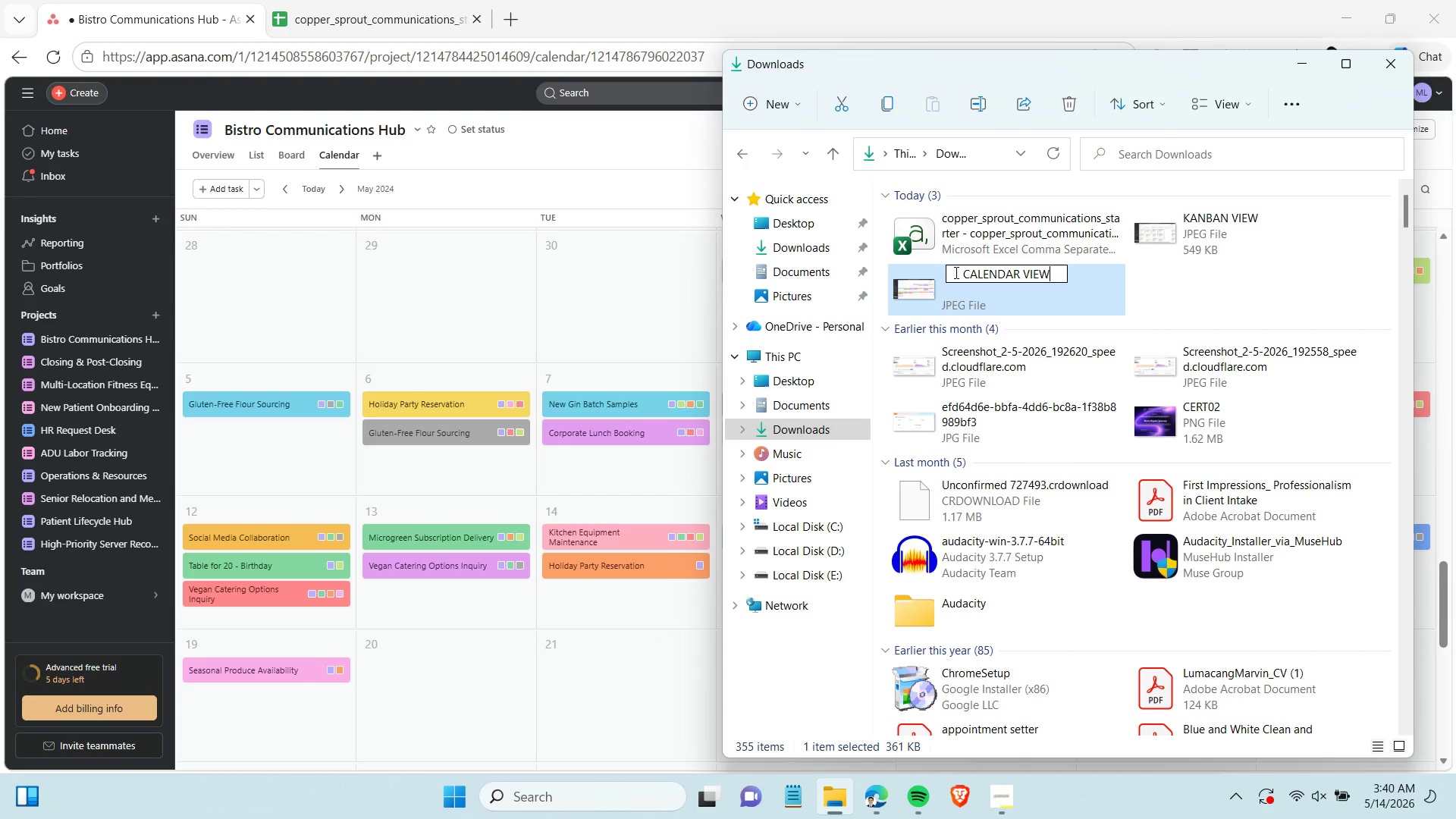 
key(Enter)
 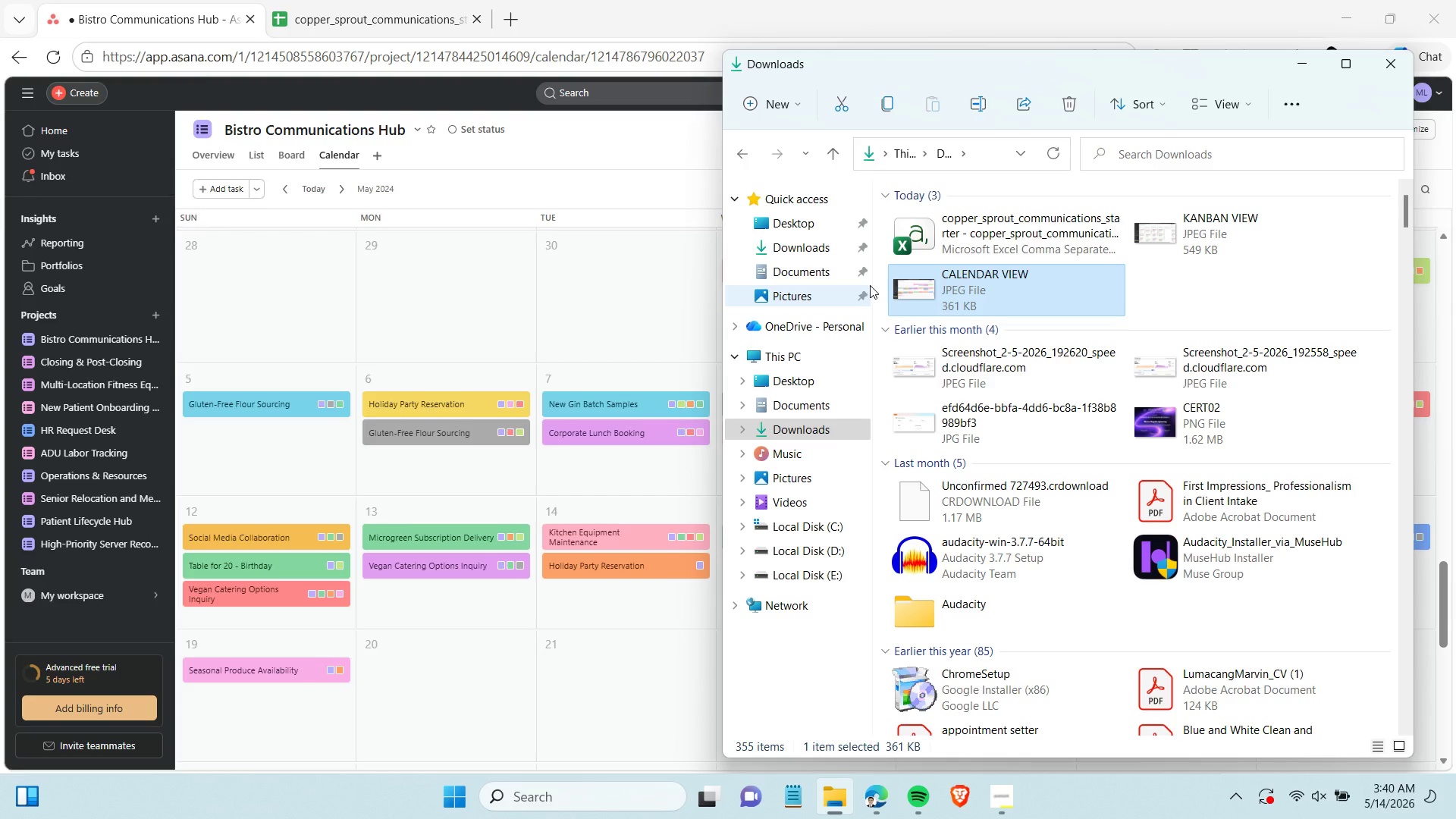 
left_click([624, 317])
 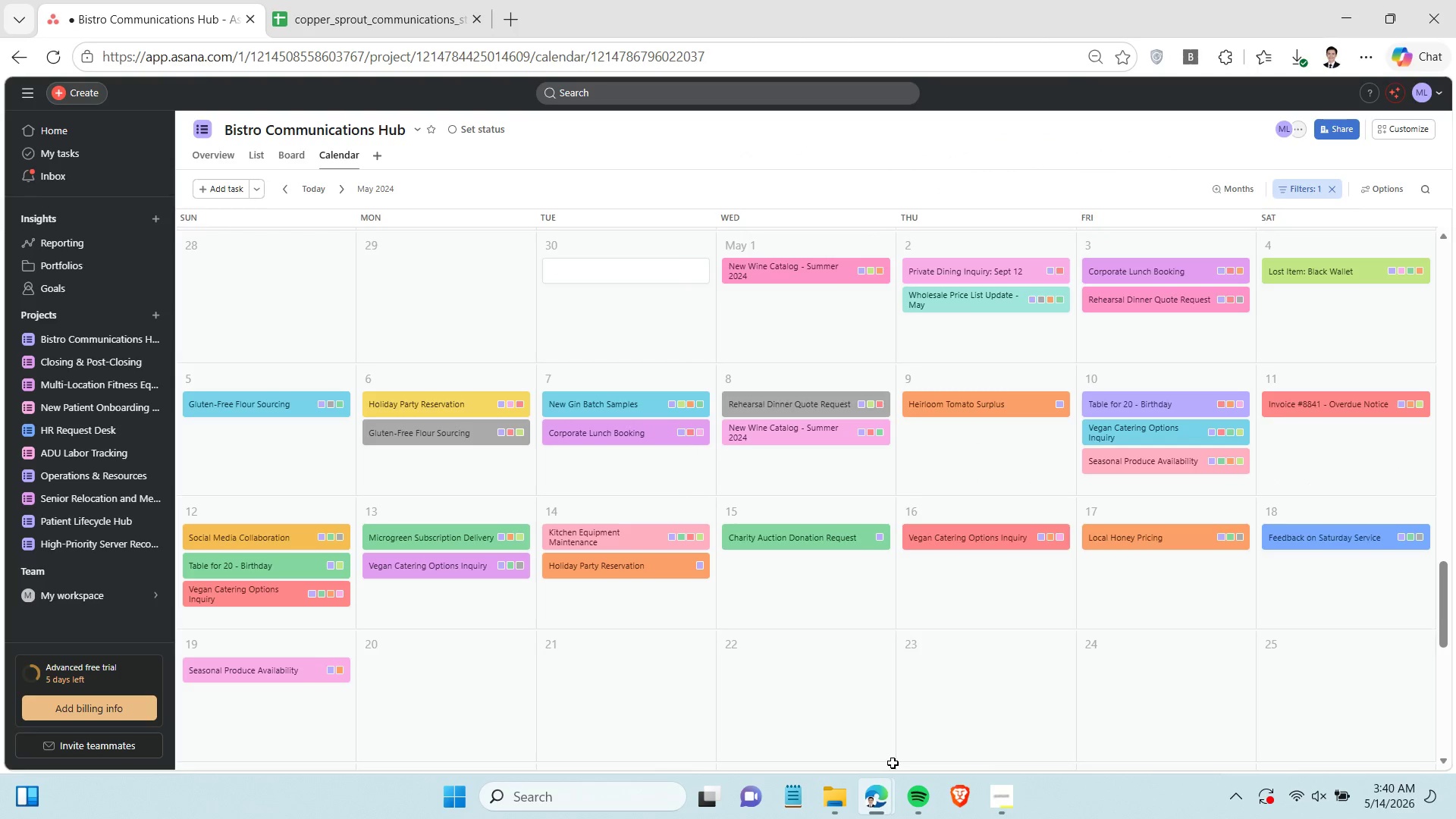 
left_click([996, 795])